 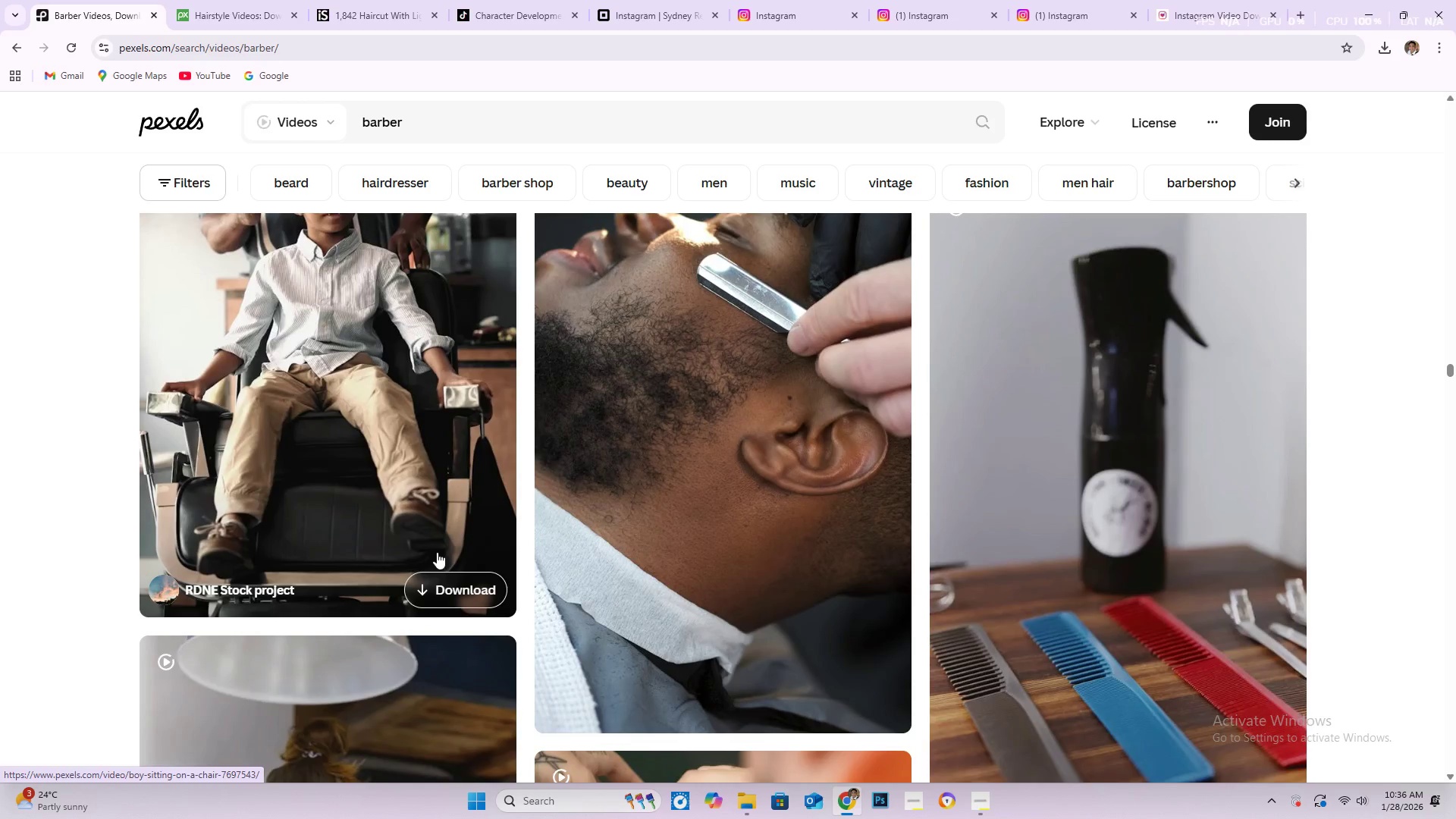 
scroll: coordinate [912, 551], scroll_direction: down, amount: 32.0
 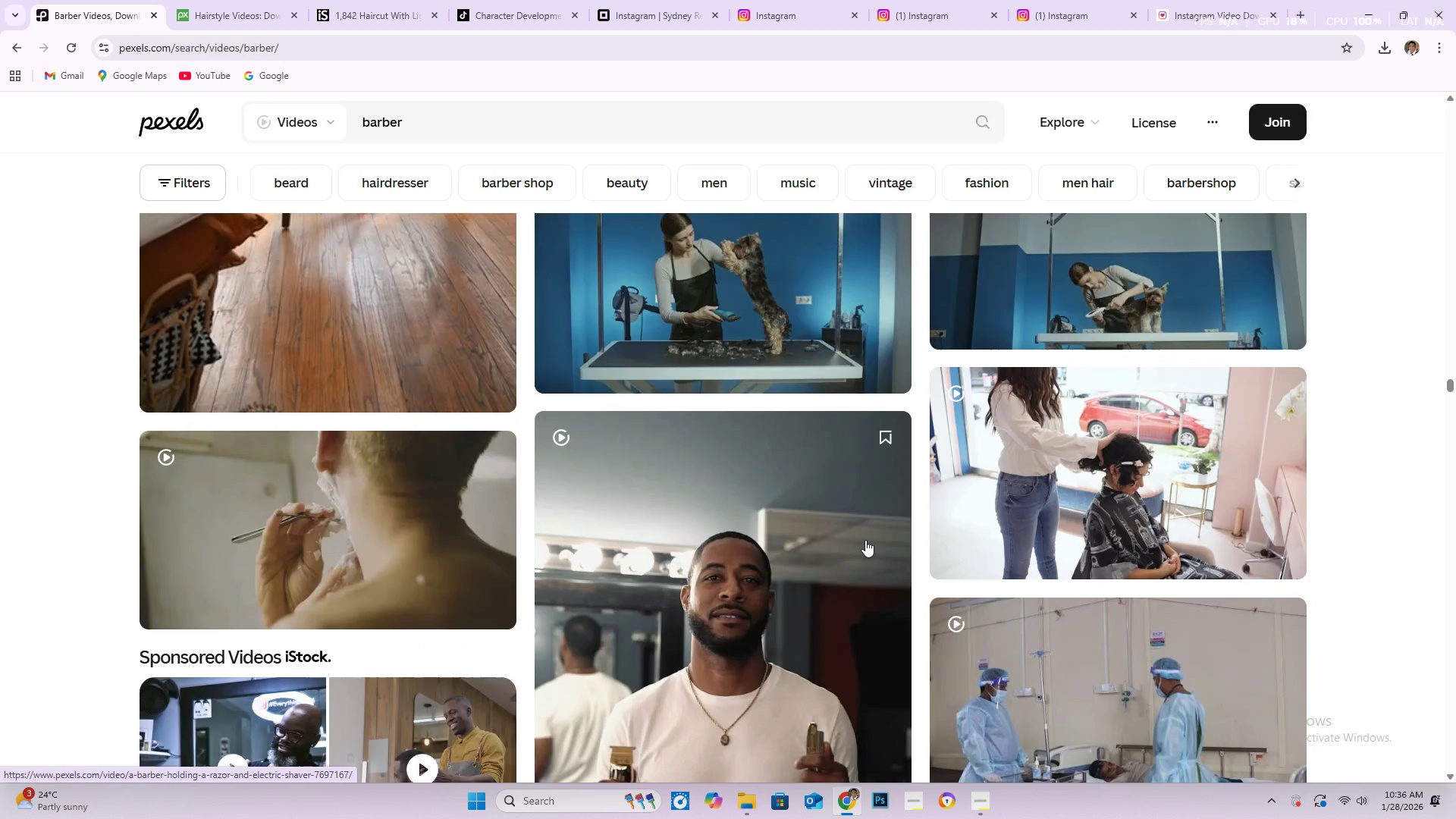 
scroll: coordinate [808, 535], scroll_direction: down, amount: 50.0
 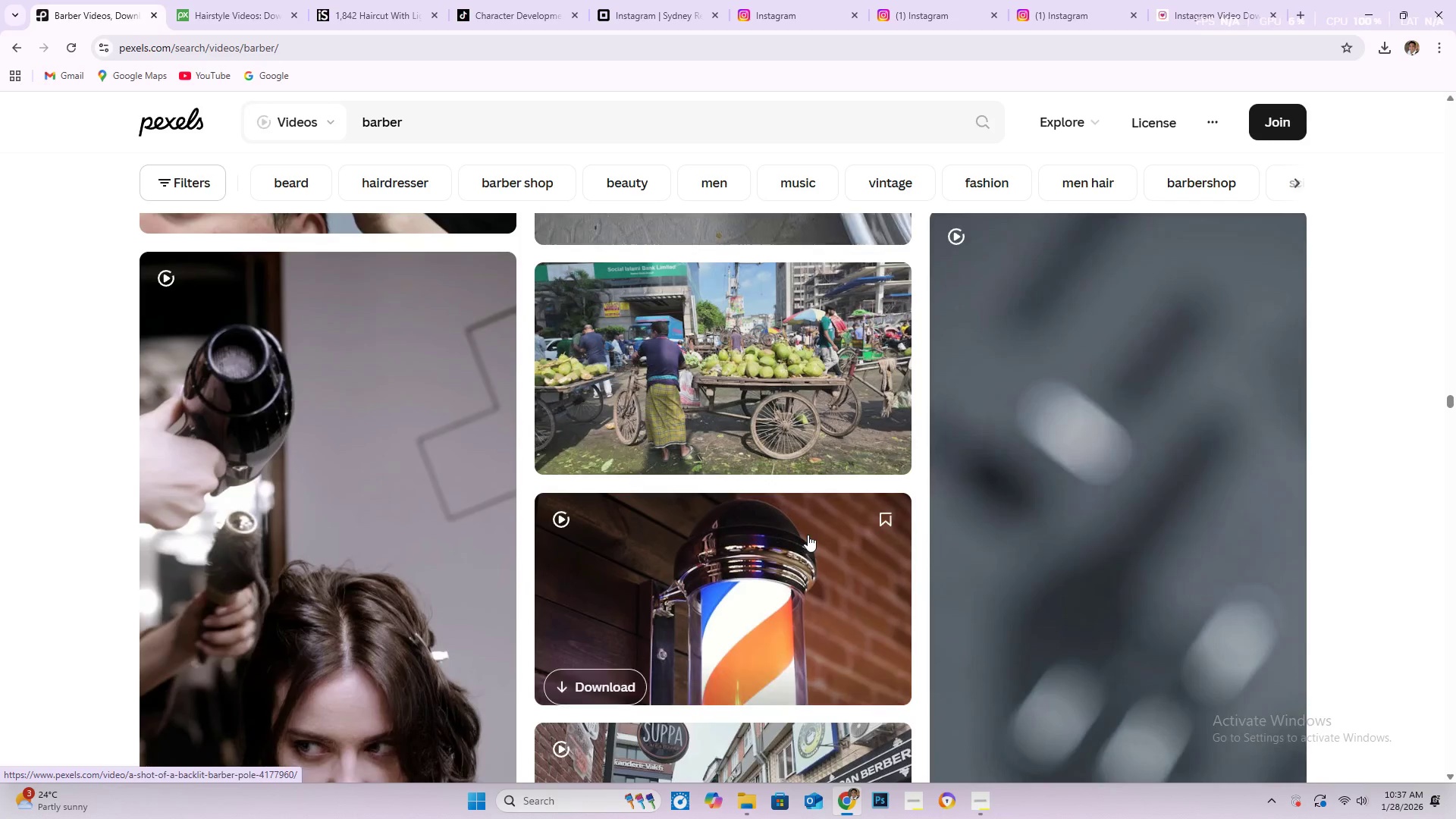 
scroll: coordinate [805, 531], scroll_direction: down, amount: 28.0
 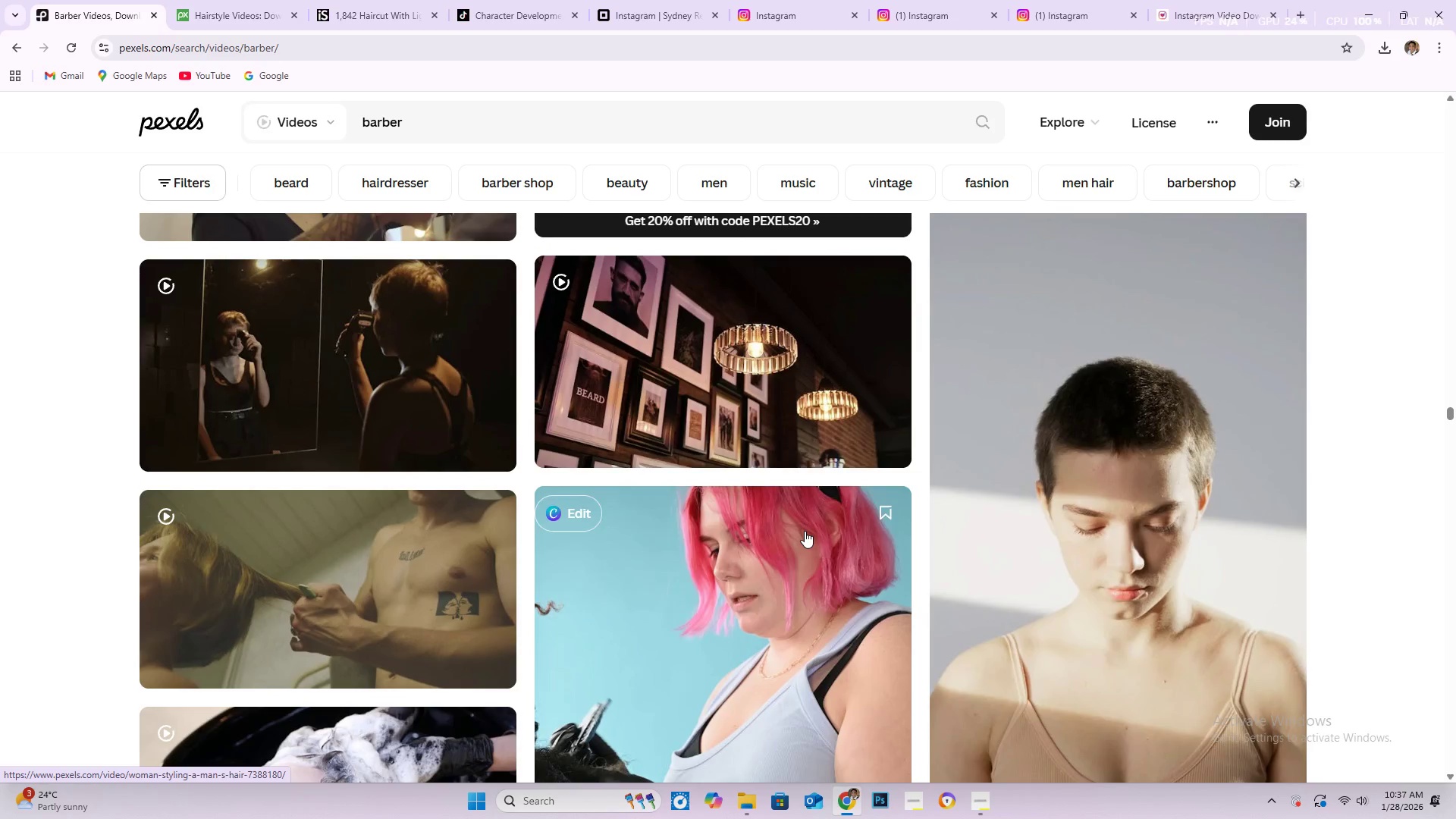 
scroll: coordinate [436, 234], scroll_direction: down, amount: 46.0
 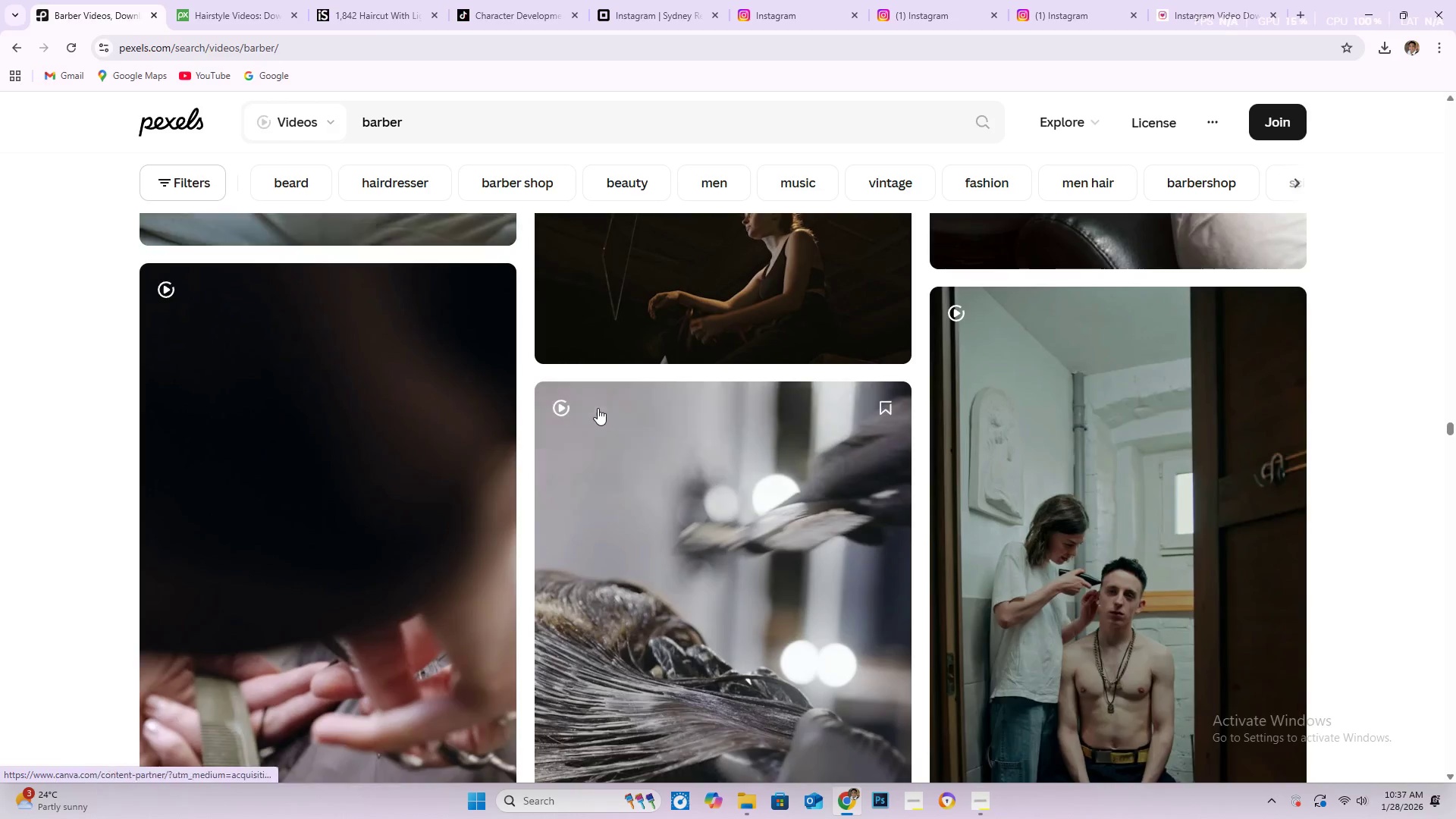 
scroll: coordinate [699, 441], scroll_direction: down, amount: 13.0
 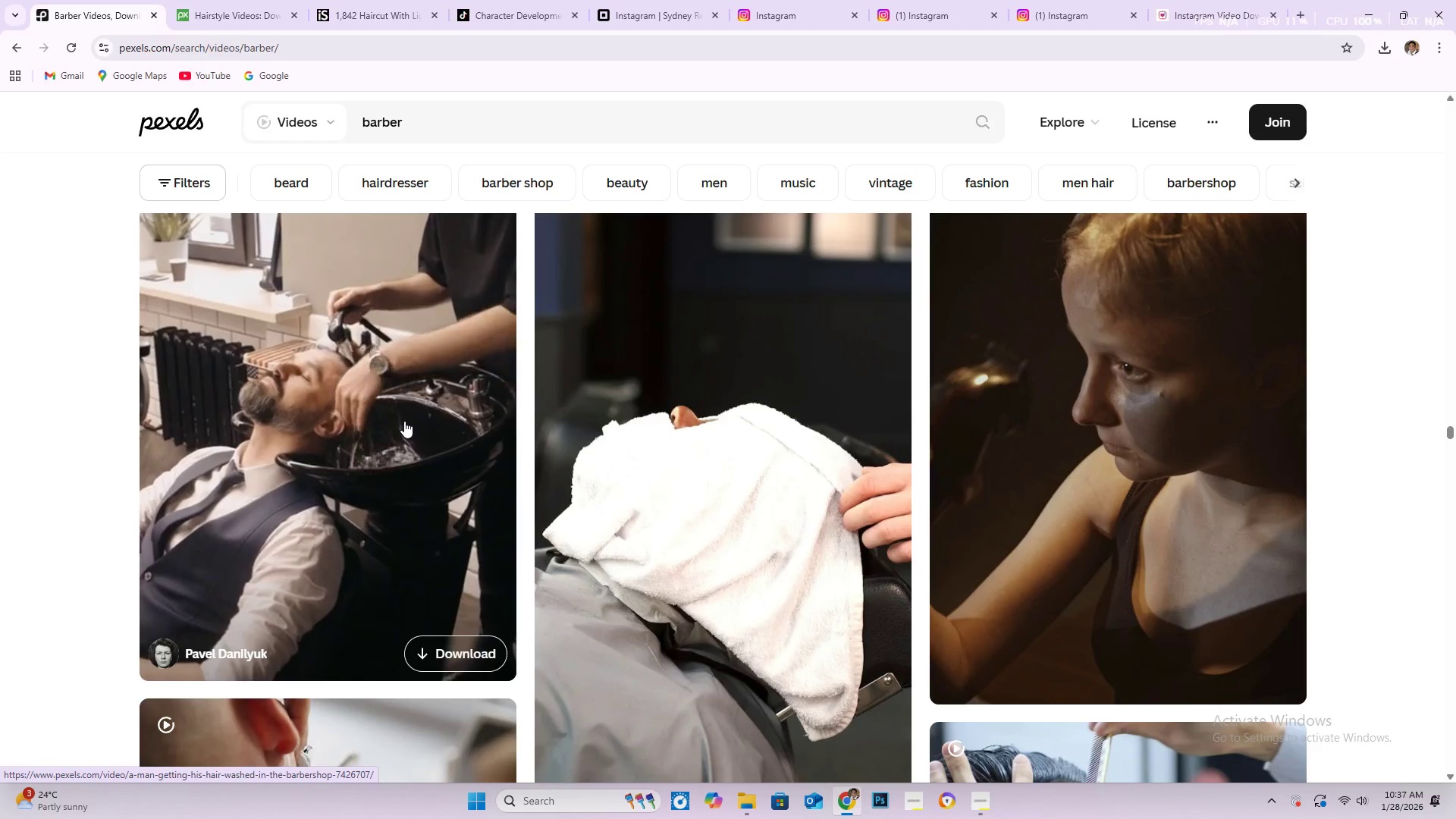 
wait(10.01)
 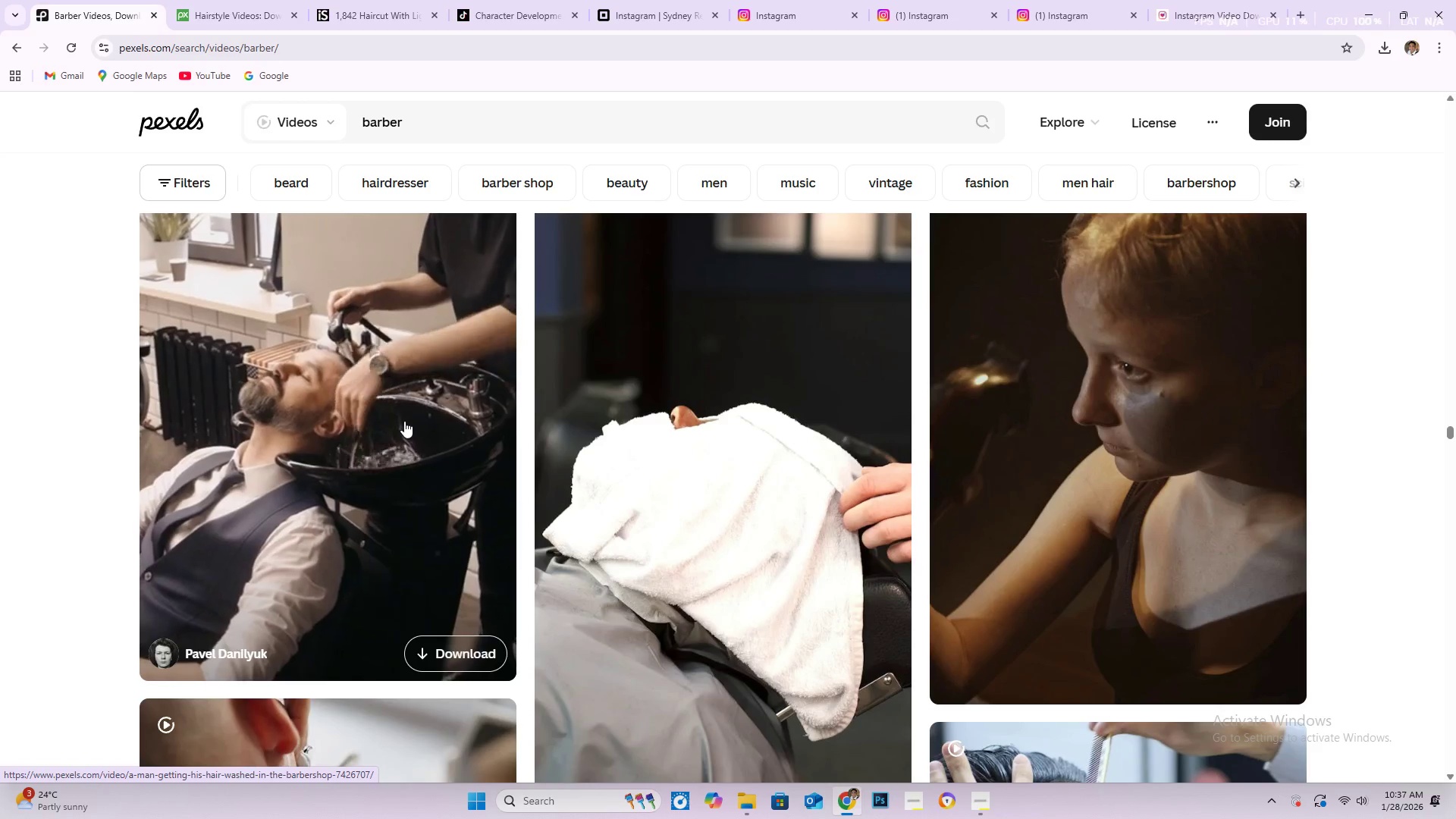 
scroll: coordinate [404, 421], scroll_direction: down, amount: 17.0
 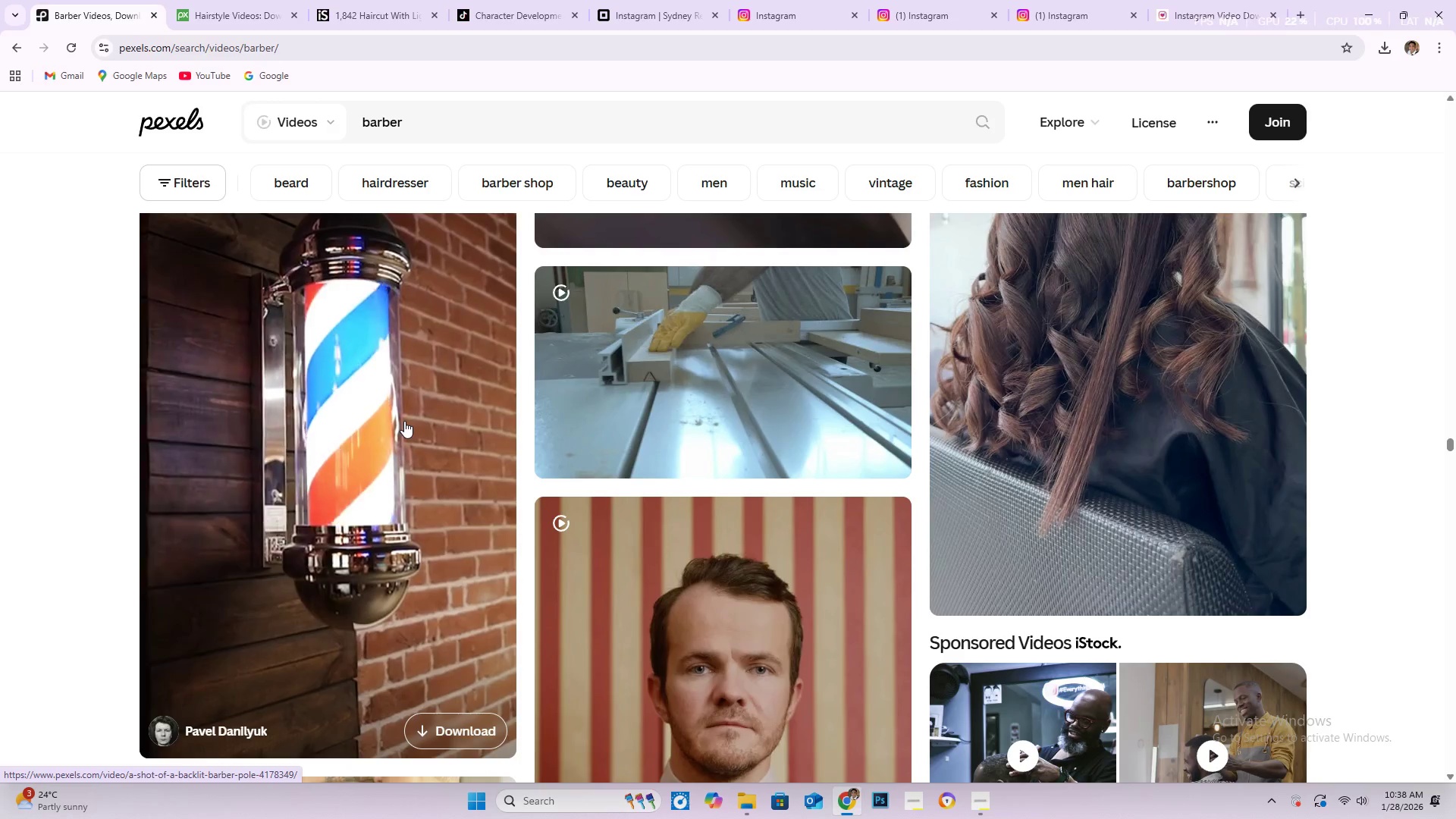 
wait(20.45)
 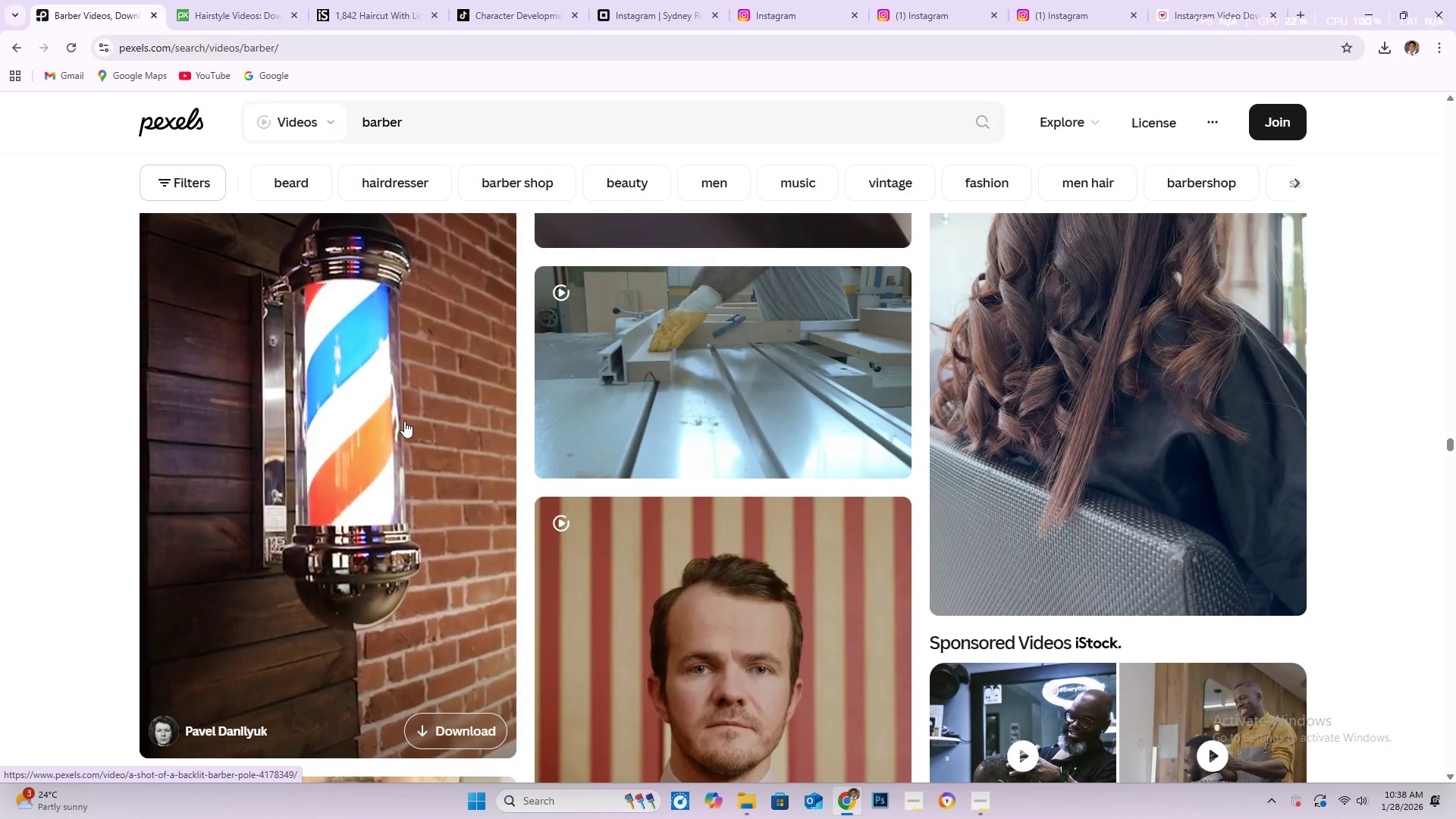 
scroll: coordinate [340, 347], scroll_direction: down, amount: 9.0
 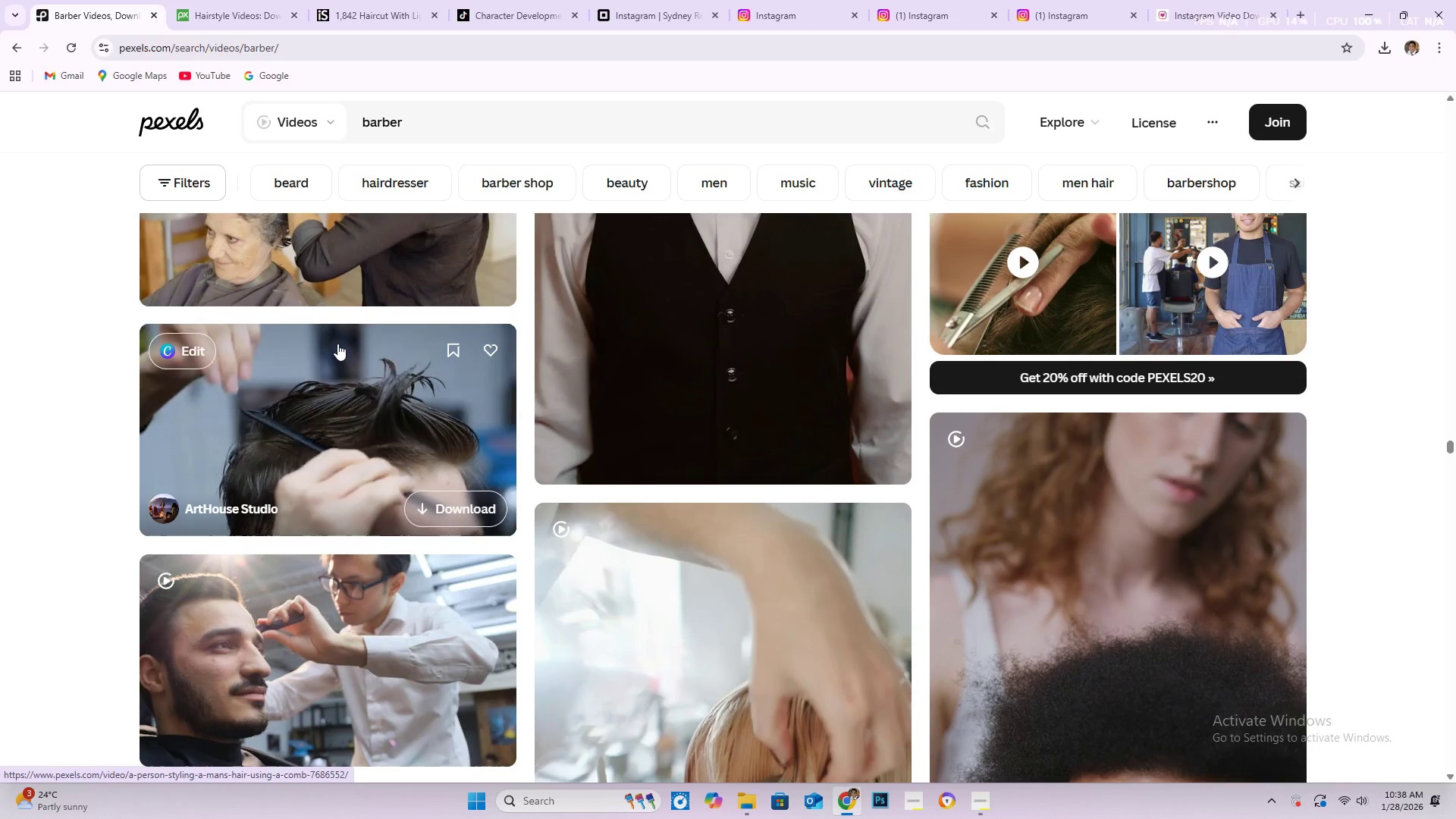 
wait(10.62)
 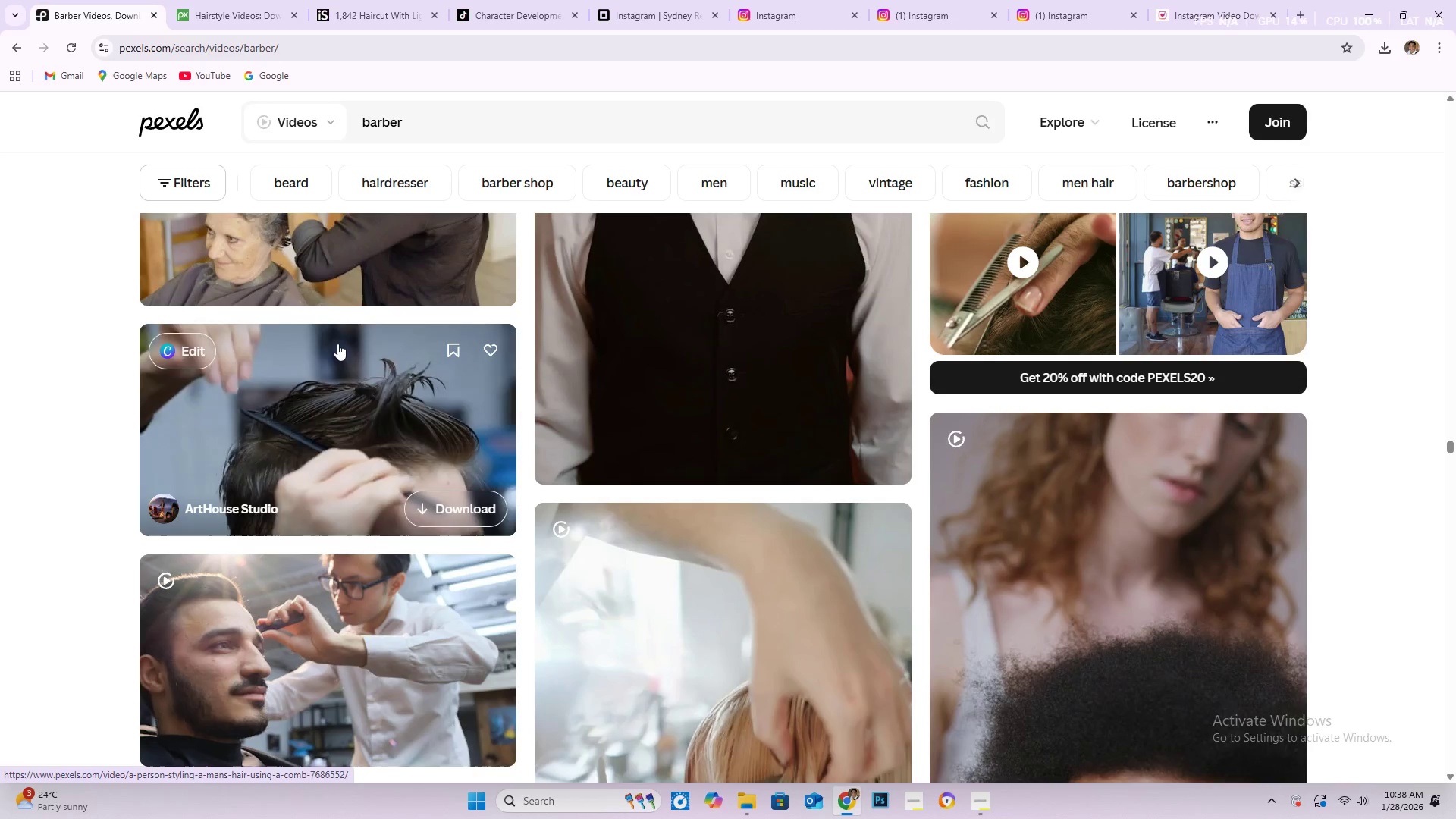 
scroll: coordinate [321, 363], scroll_direction: down, amount: 8.0
 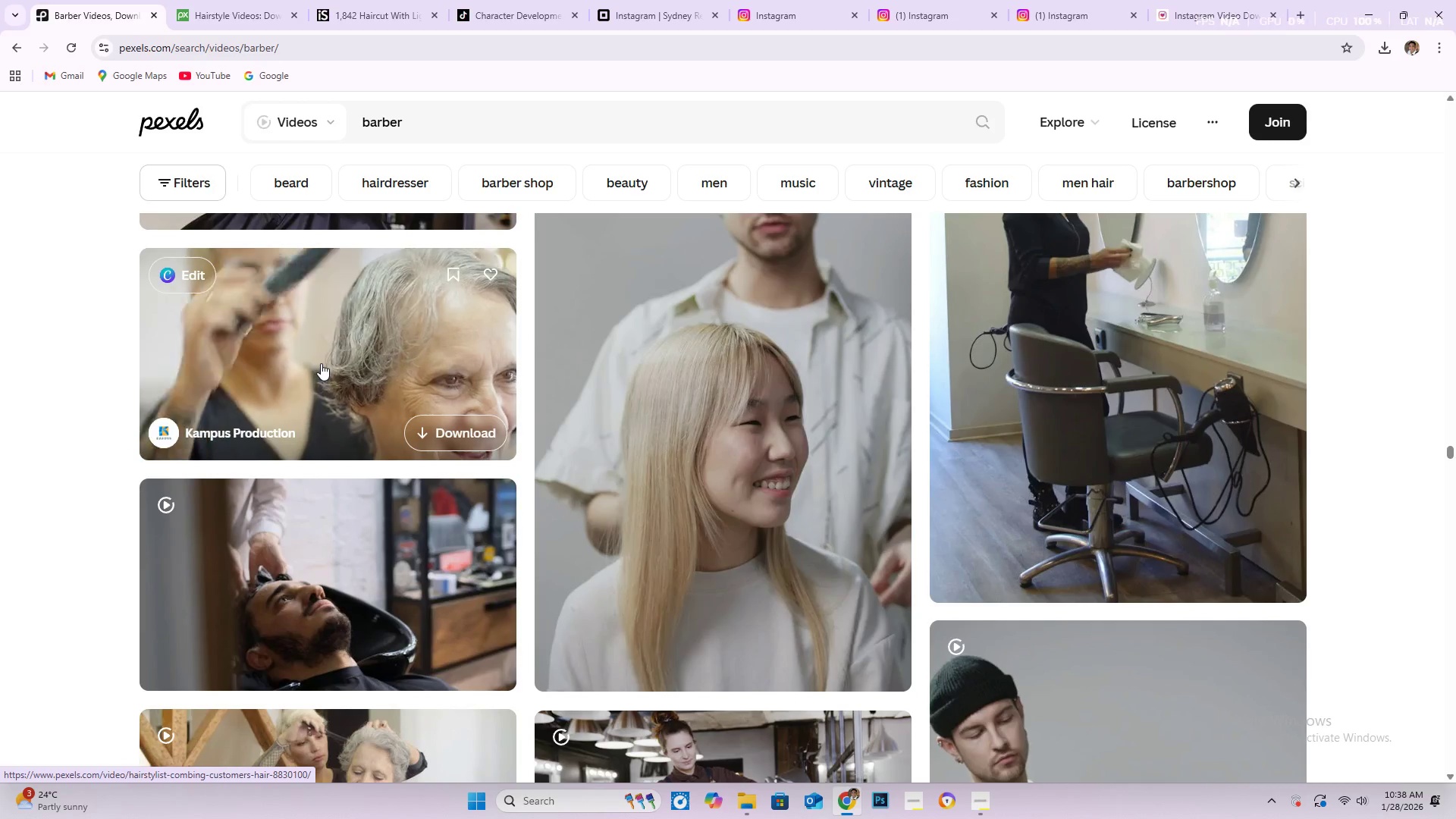 
wait(5.19)
 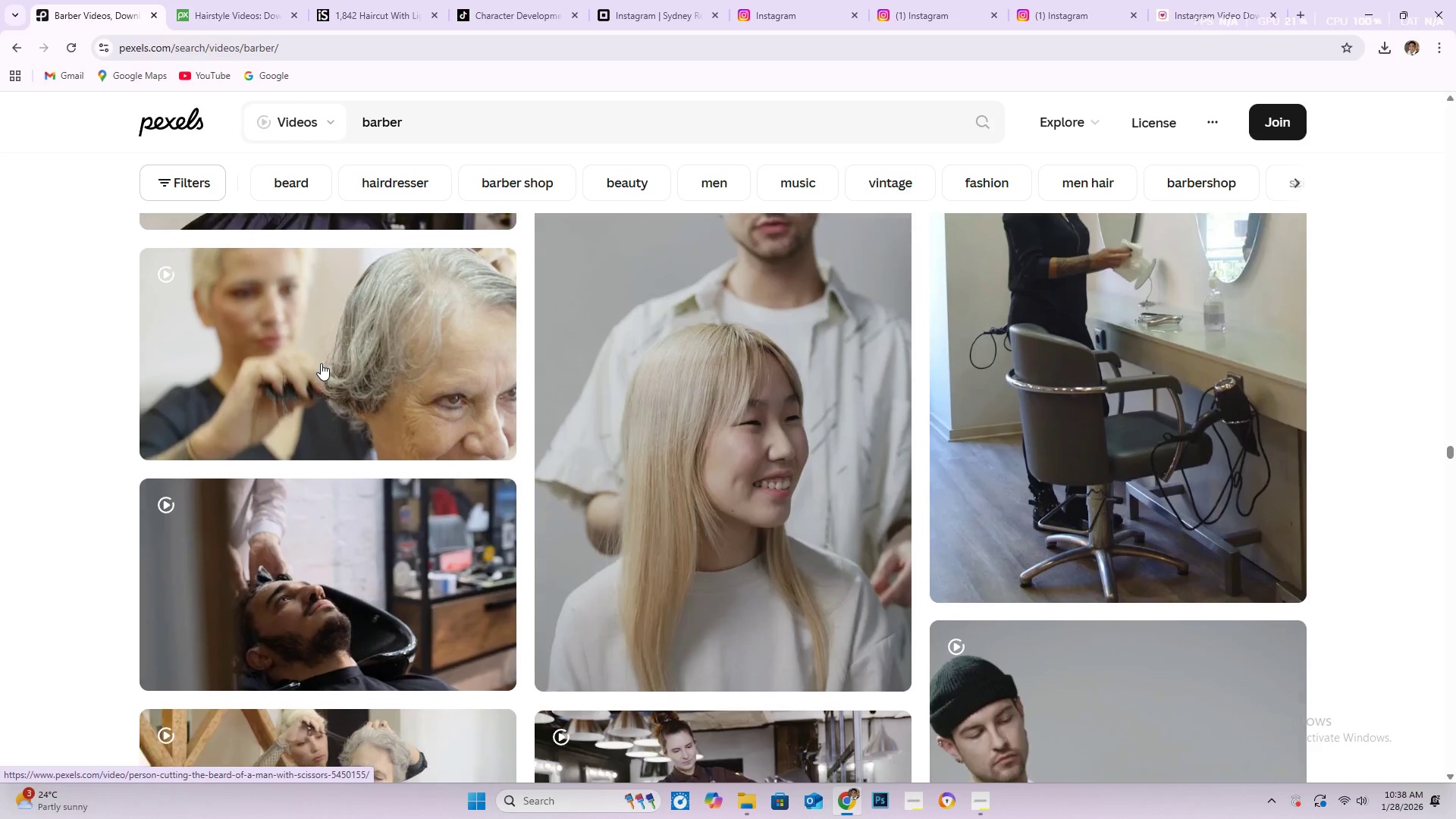 
scroll: coordinate [319, 365], scroll_direction: down, amount: 13.0
 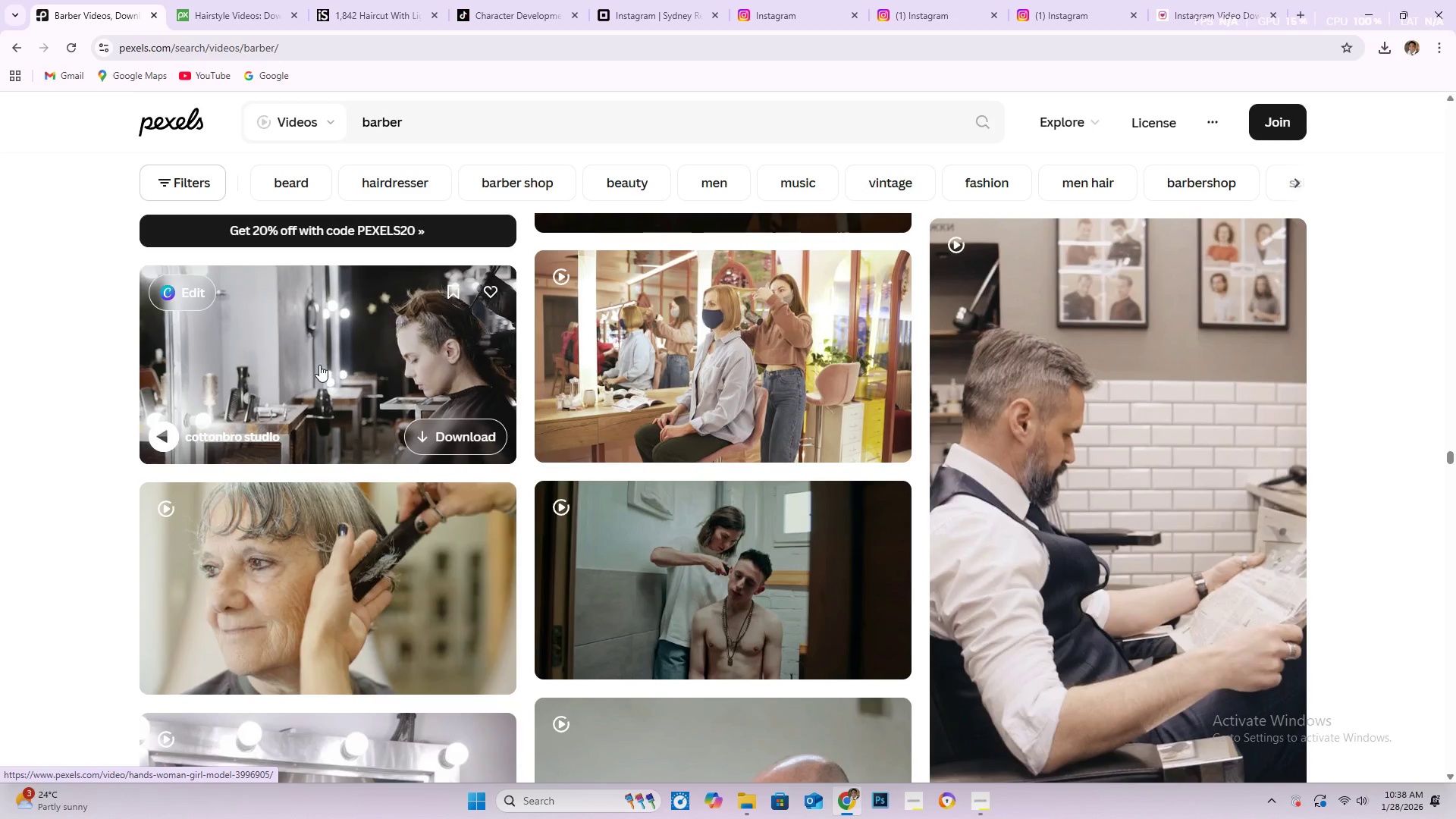 
wait(5.06)
 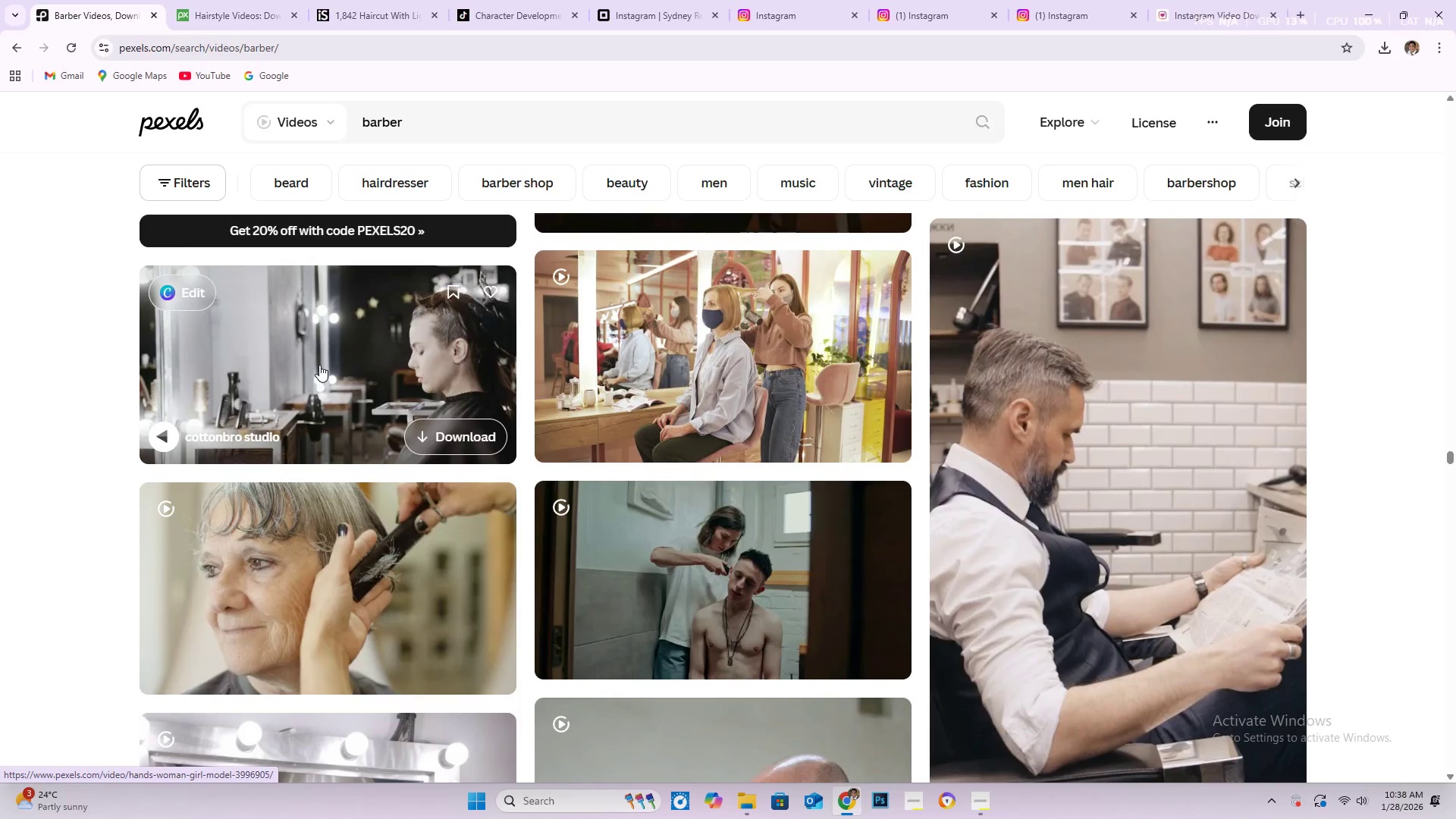 
scroll: coordinate [293, 359], scroll_direction: down, amount: 42.0
 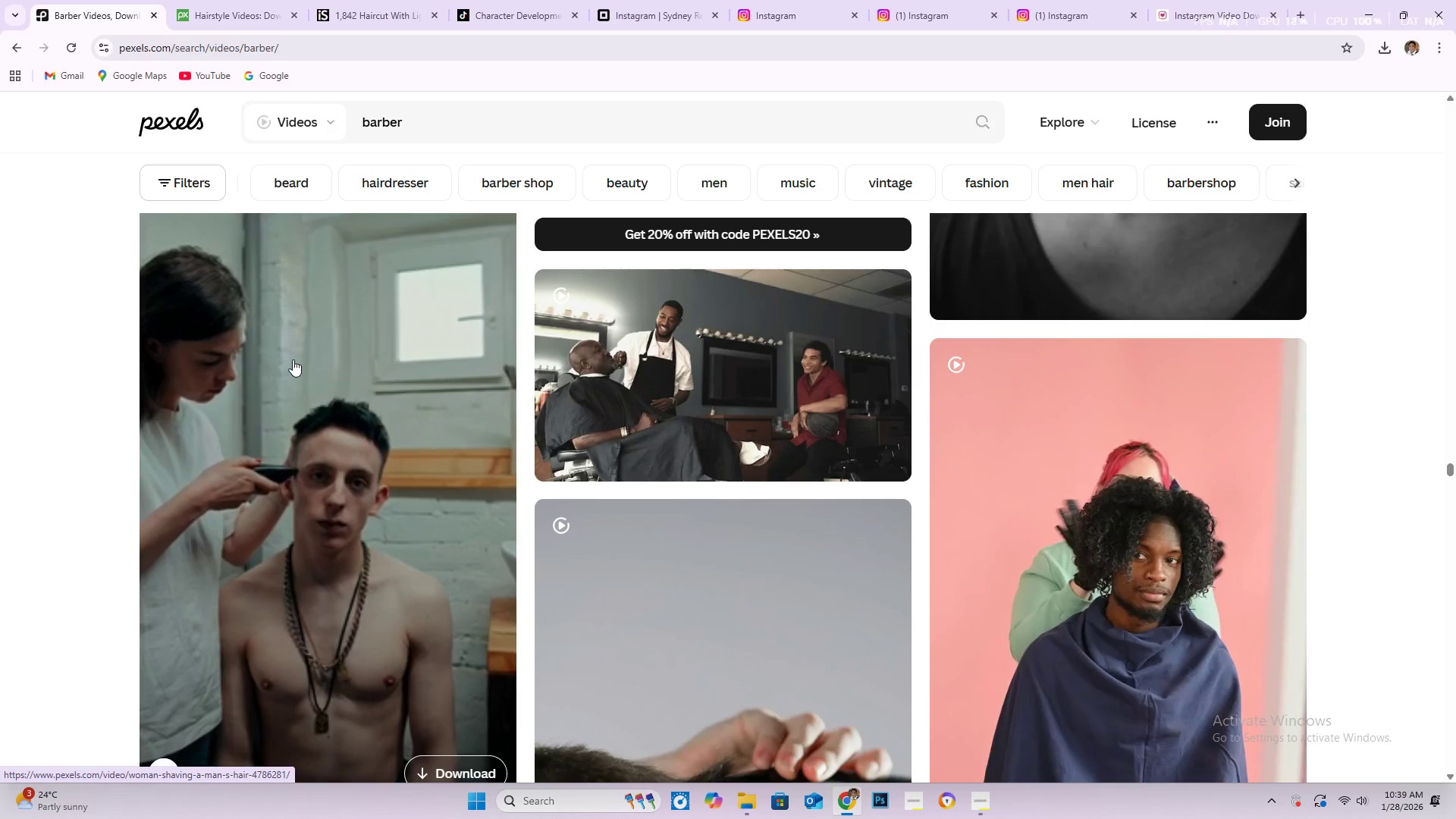 
wait(7.28)
 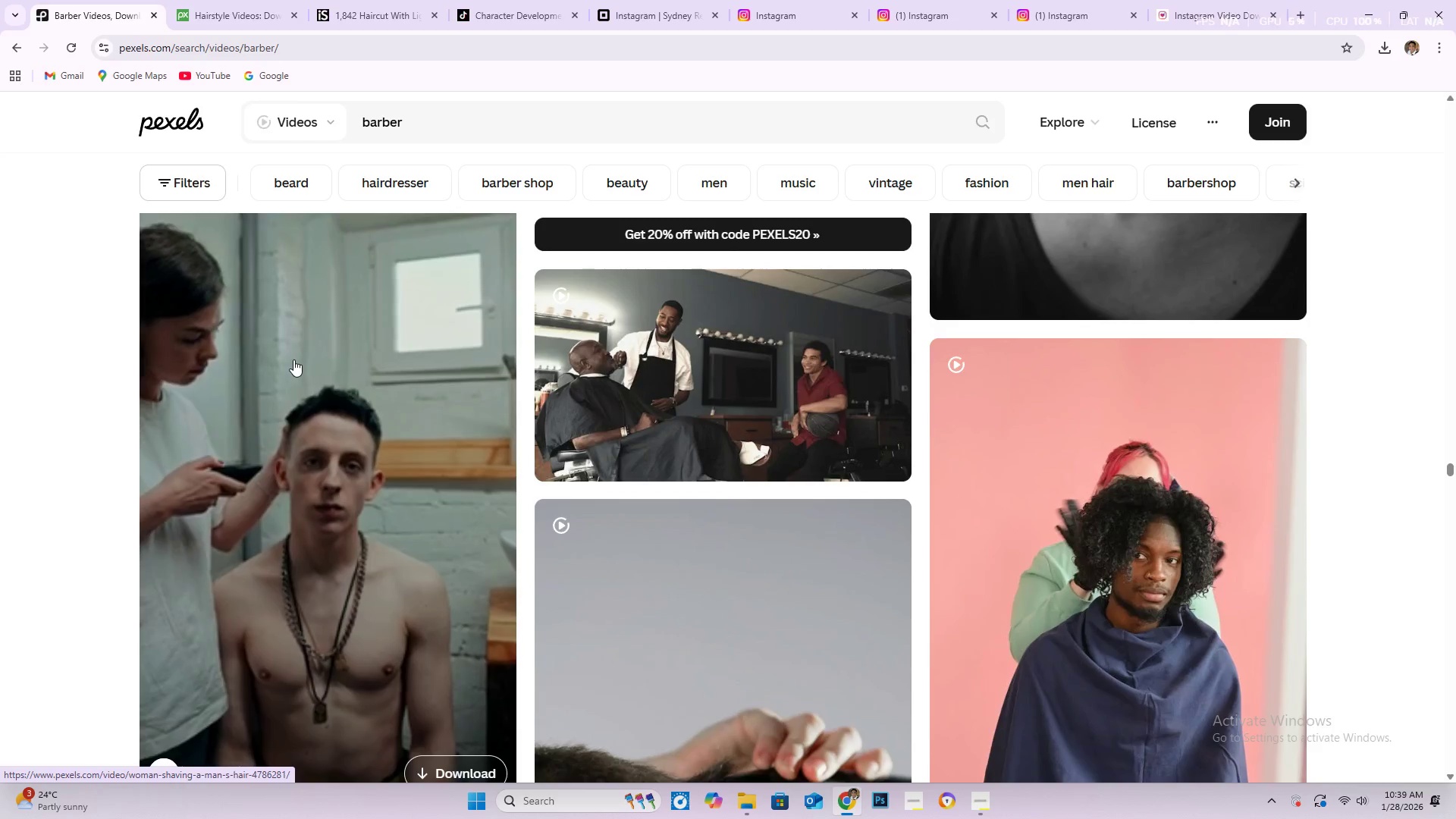 
scroll: coordinate [293, 361], scroll_direction: down, amount: 5.0
 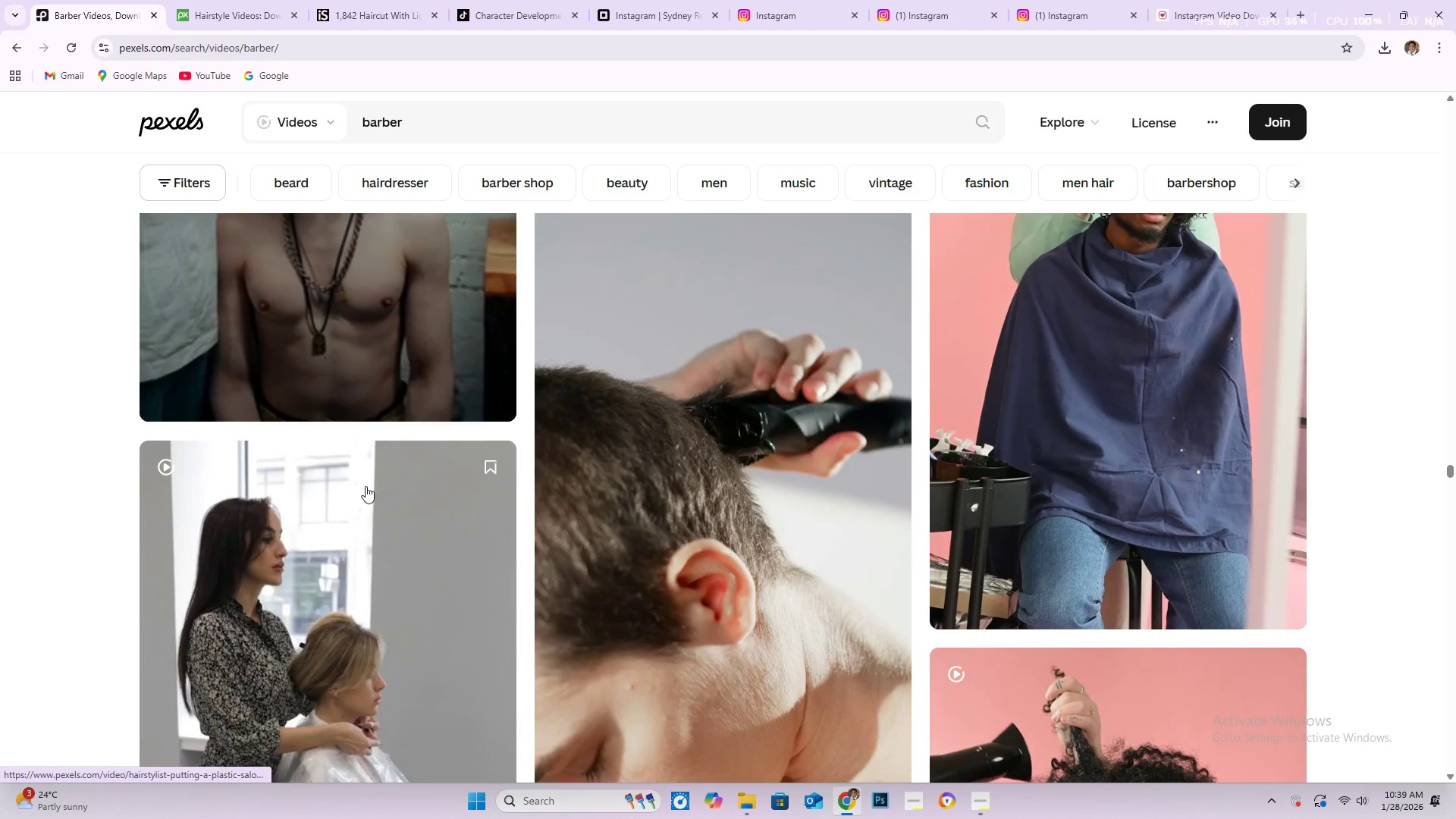 
scroll: coordinate [372, 479], scroll_direction: up, amount: 5.0
 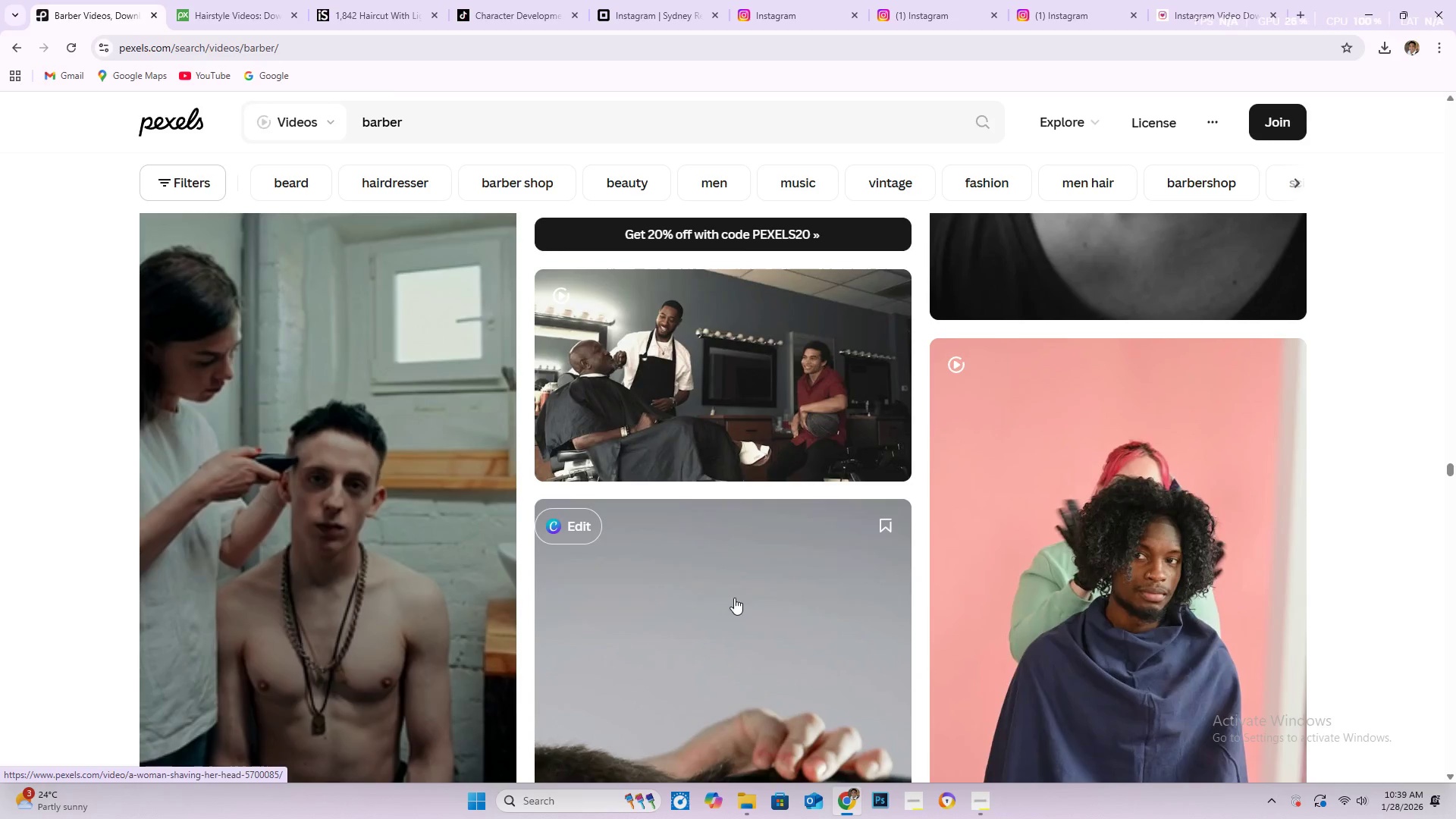 
scroll: coordinate [990, 543], scroll_direction: down, amount: 10.0
 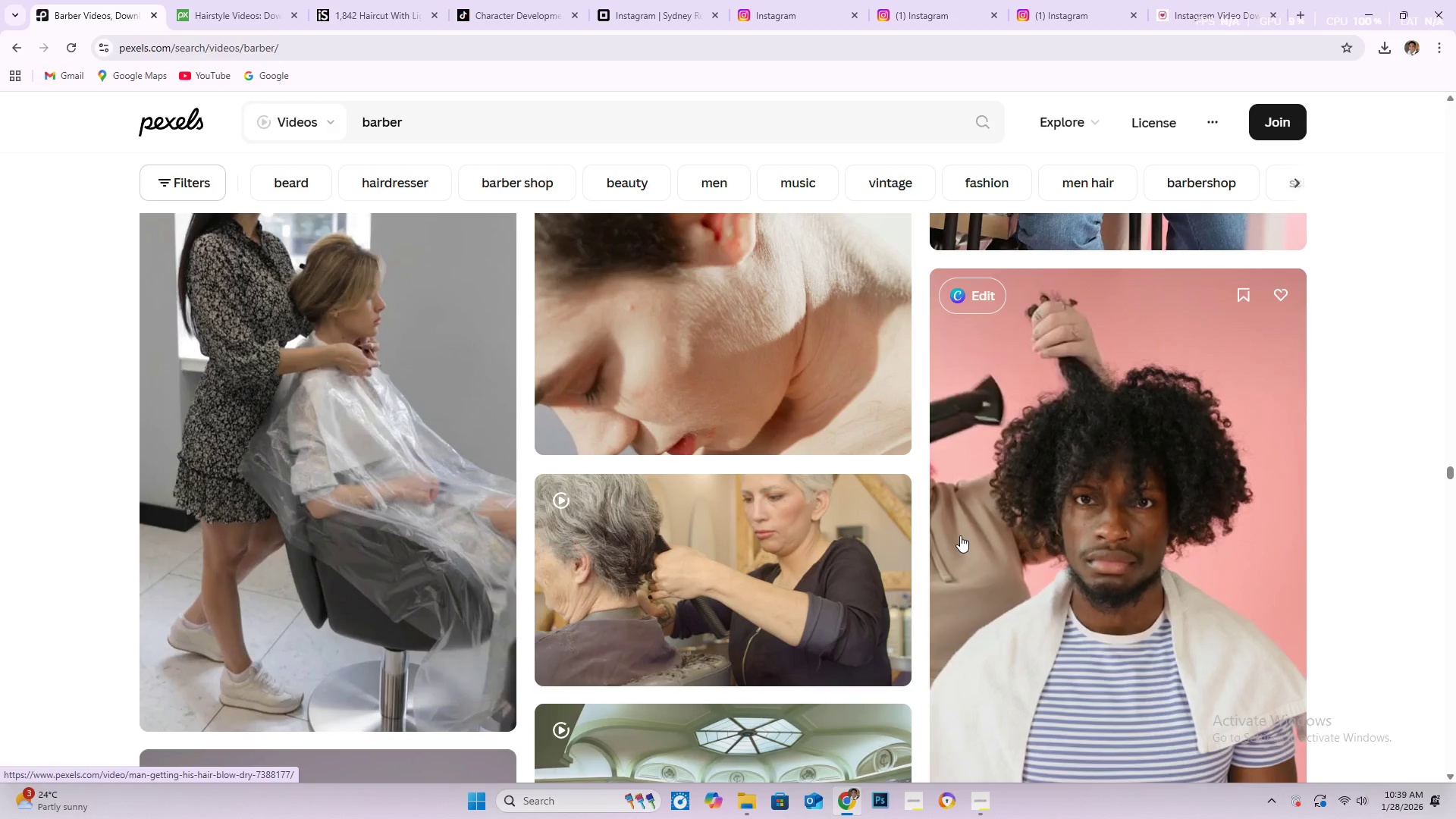 
wait(13.88)
 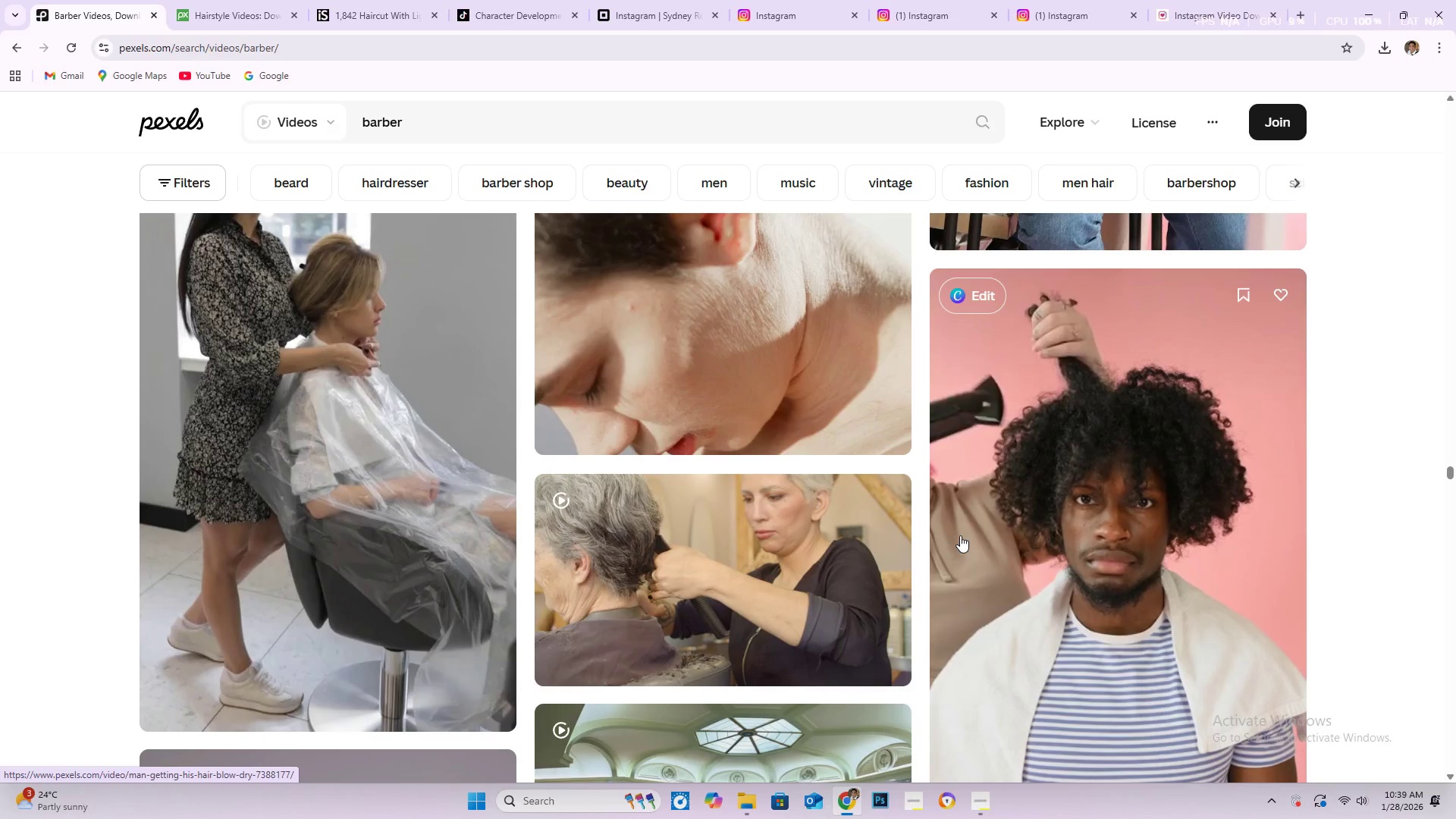 
scroll: coordinate [944, 535], scroll_direction: down, amount: 28.0
 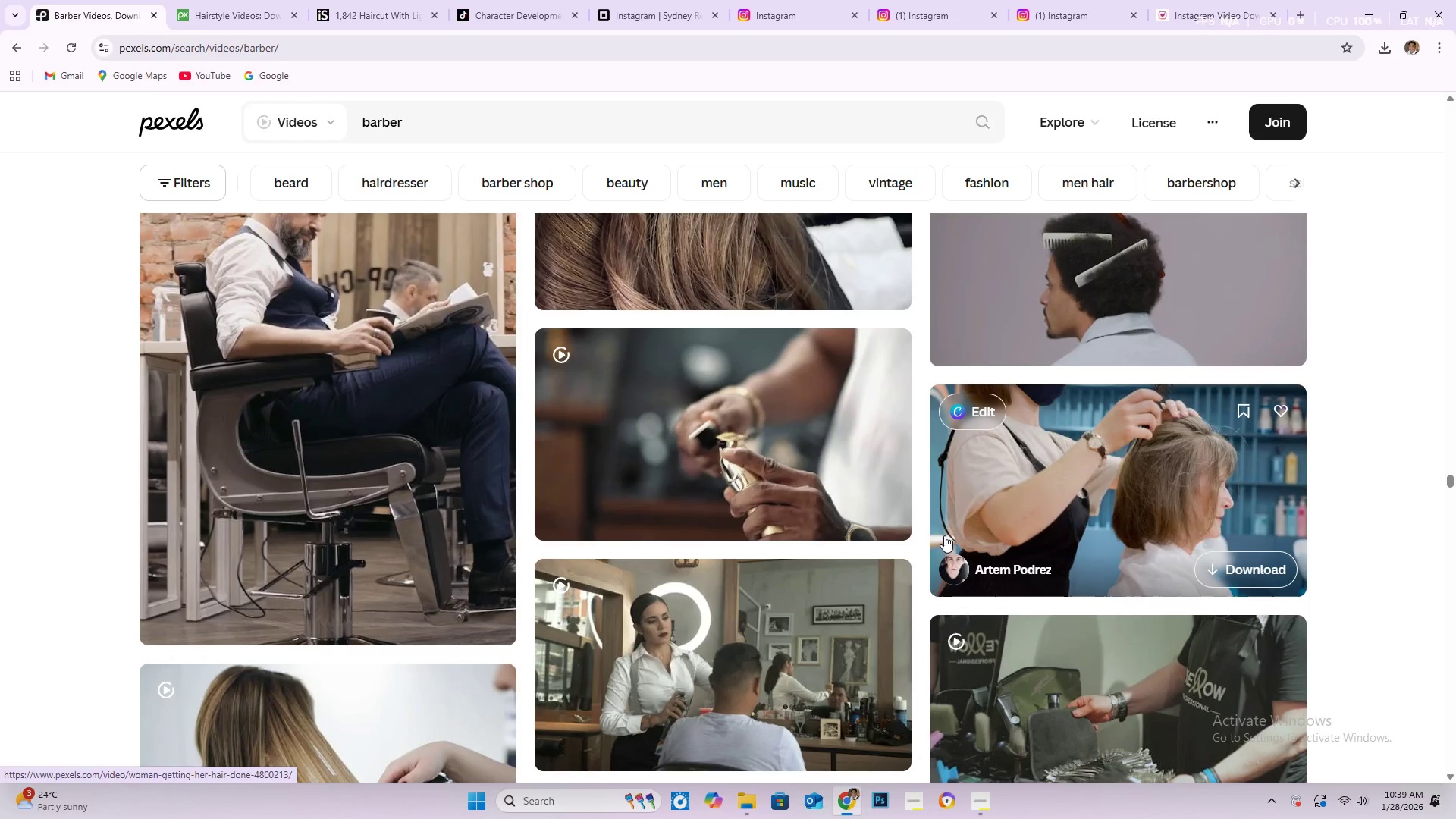 
scroll: coordinate [944, 535], scroll_direction: down, amount: 4.0
 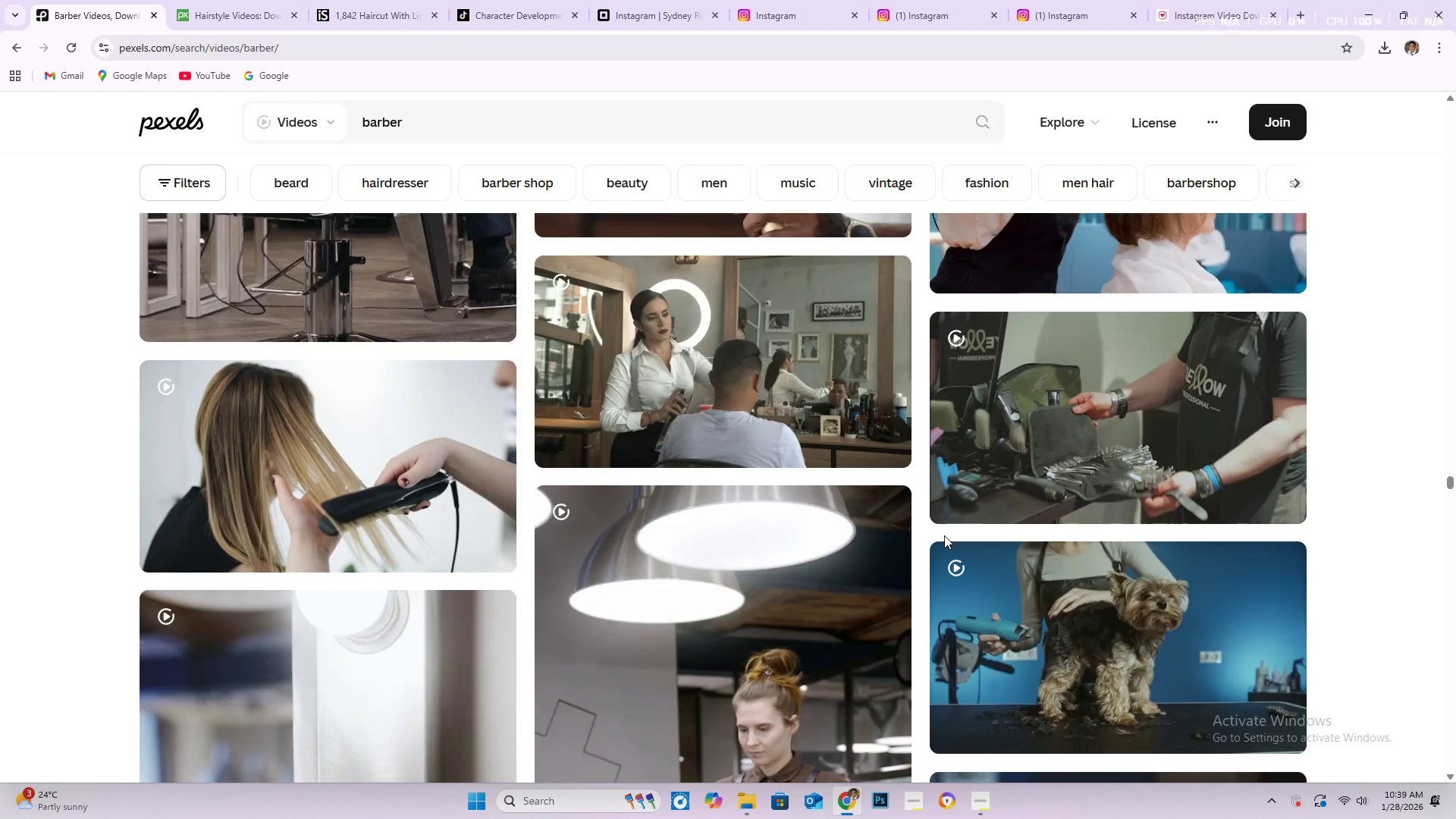 
wait(5.99)
 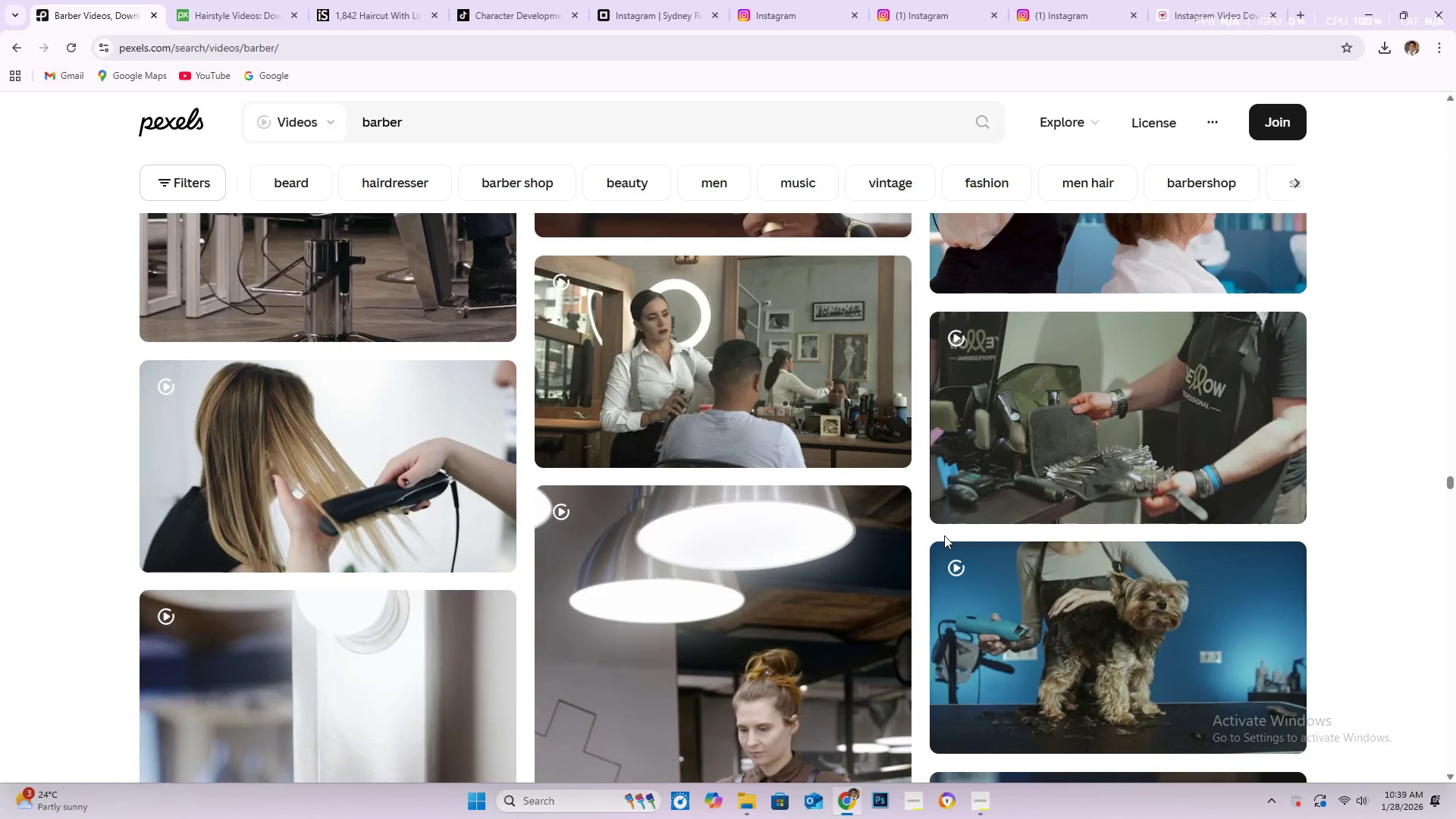 
scroll: coordinate [629, 476], scroll_direction: down, amount: 22.0
 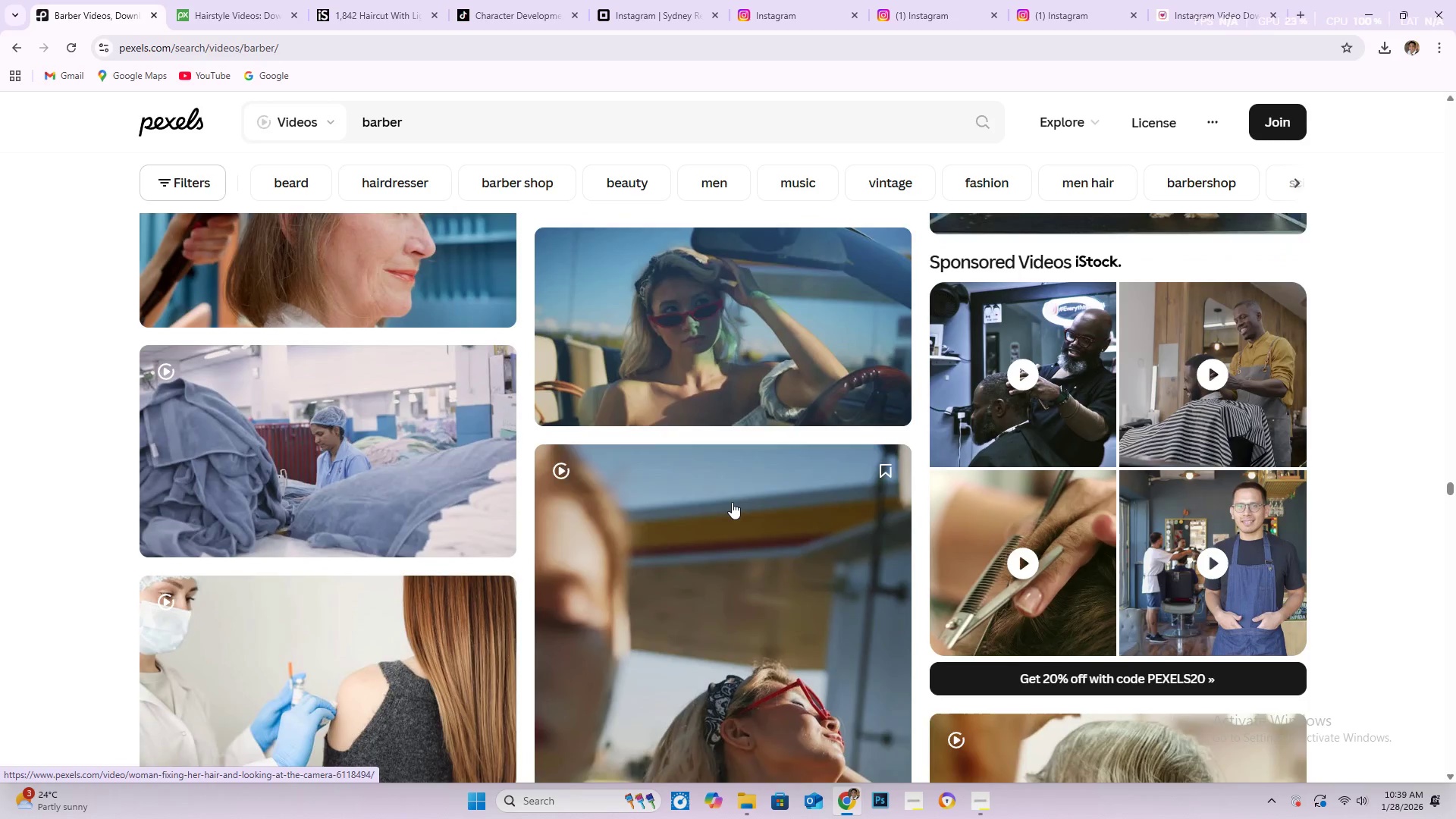 
scroll: coordinate [730, 500], scroll_direction: down, amount: 5.0
 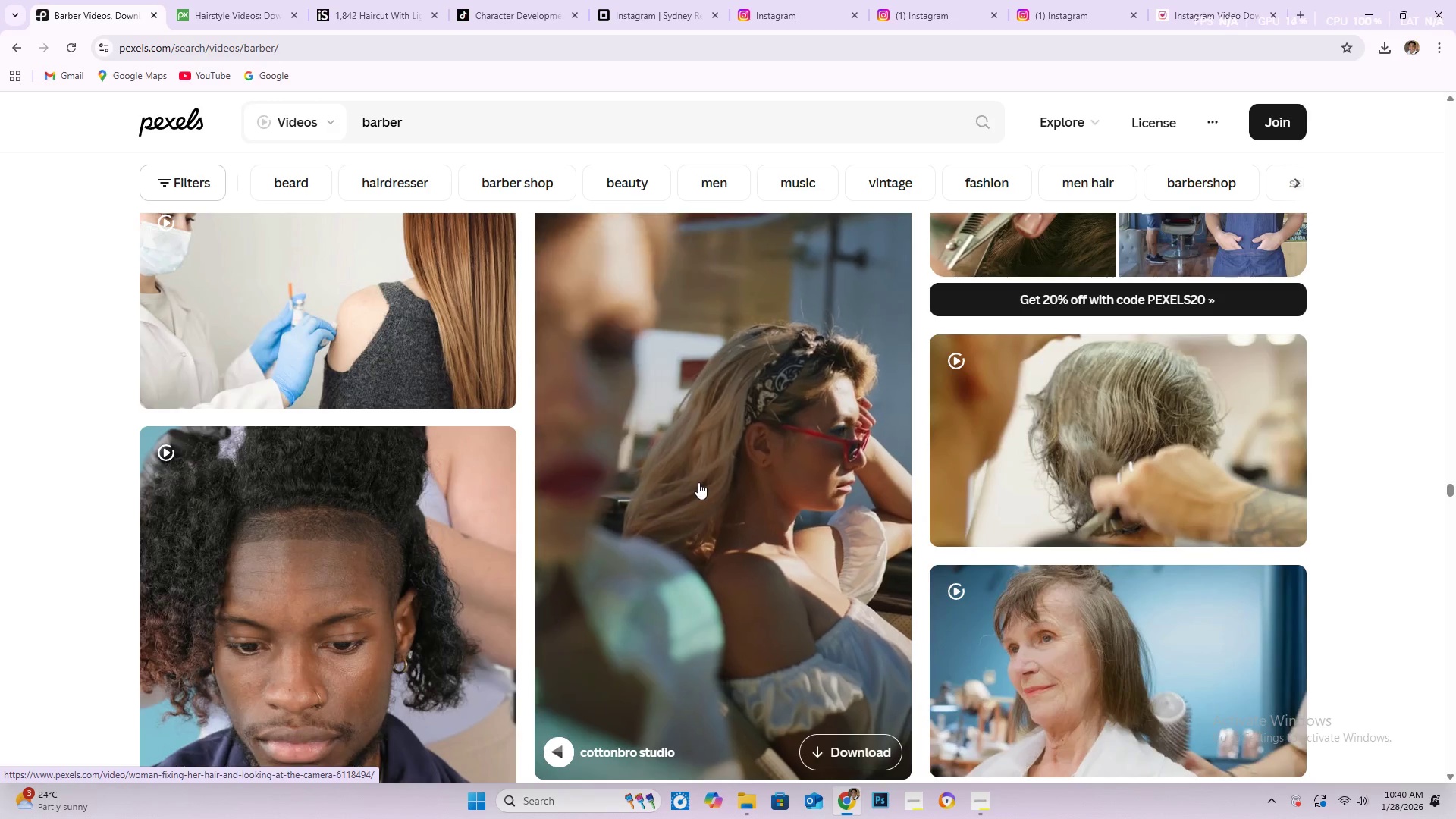 
wait(30.3)
 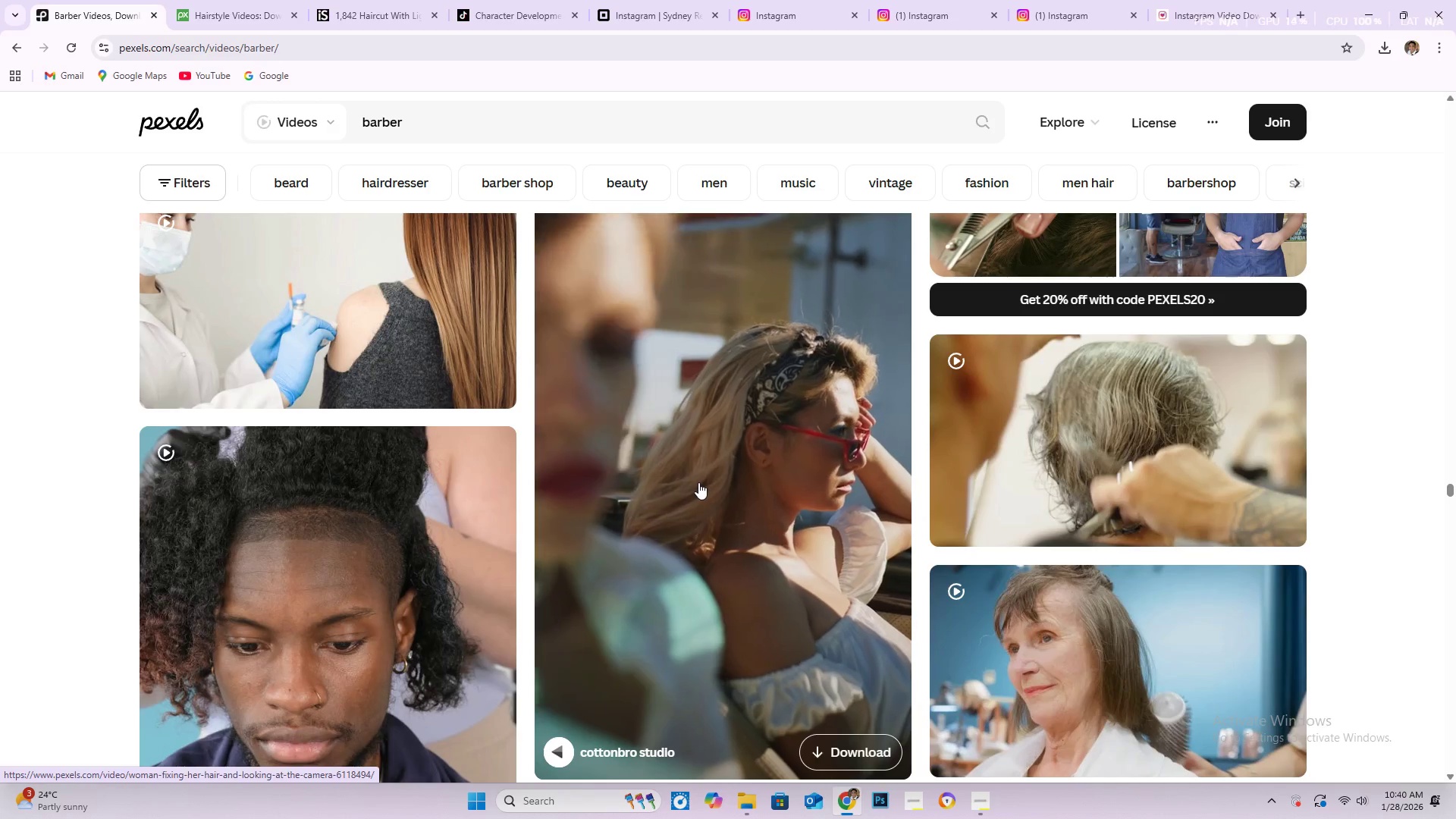 
scroll: coordinate [698, 480], scroll_direction: down, amount: 6.0
 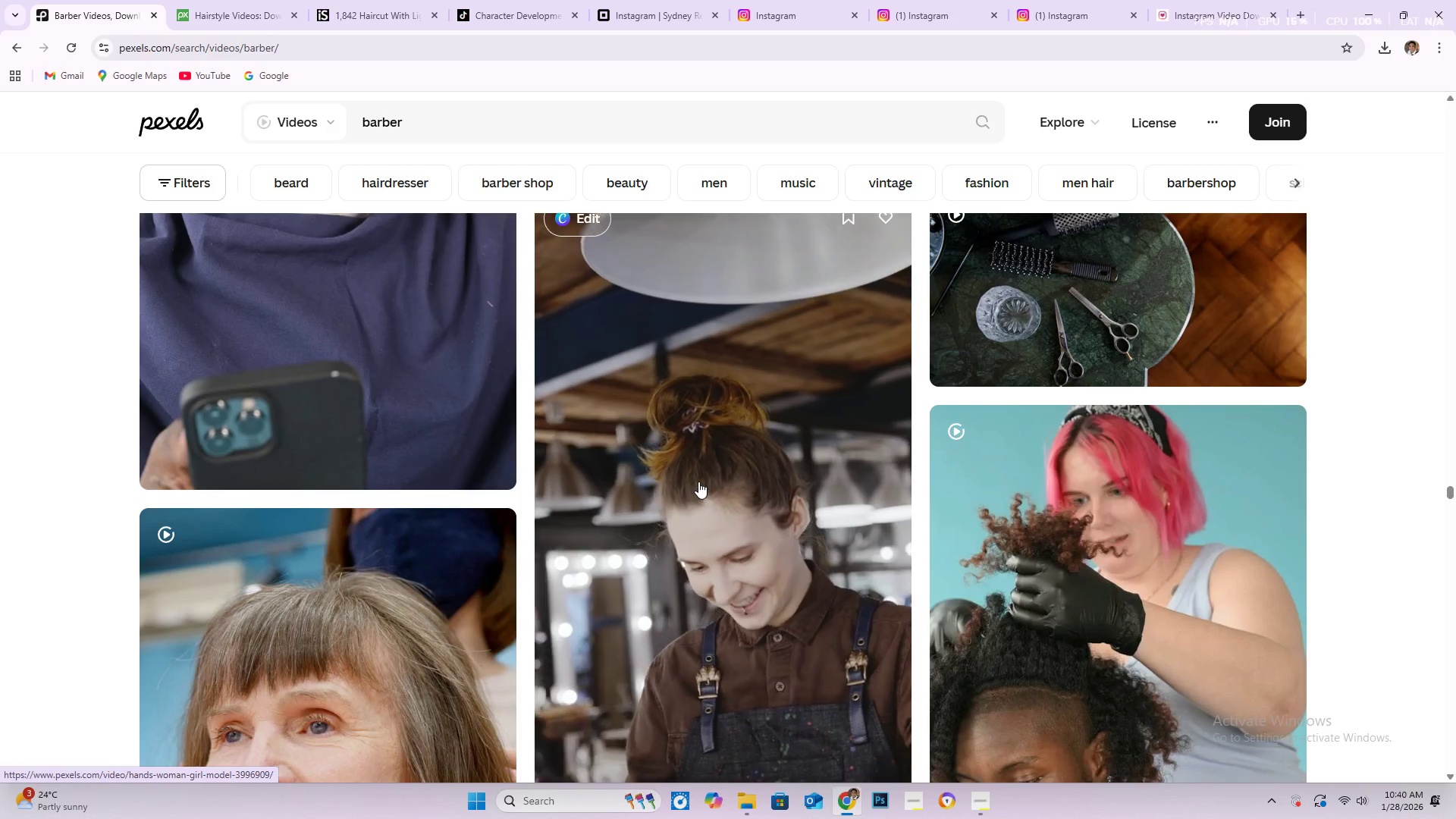 
wait(16.25)
 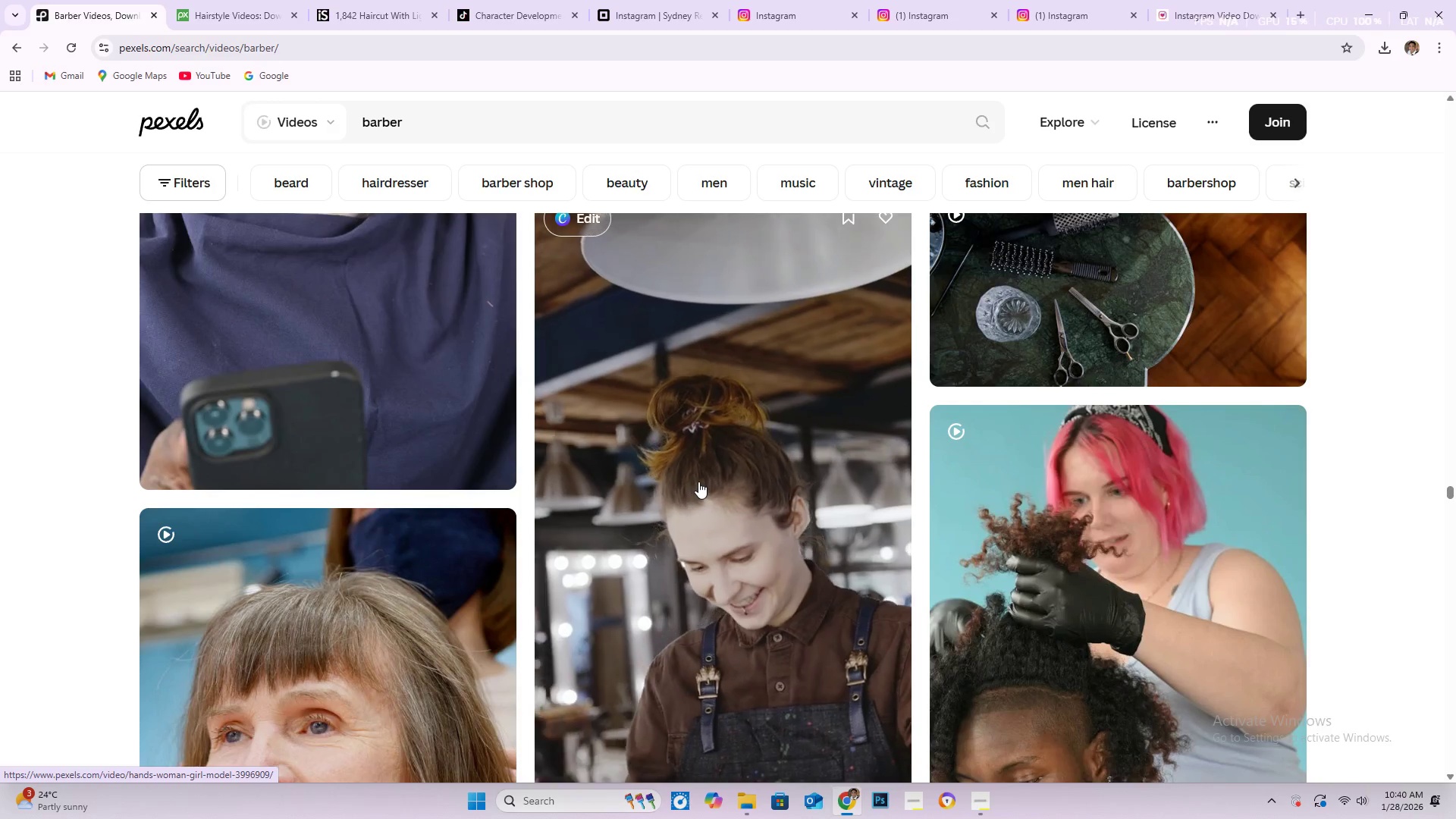 
scroll: coordinate [667, 444], scroll_direction: down, amount: 28.0
 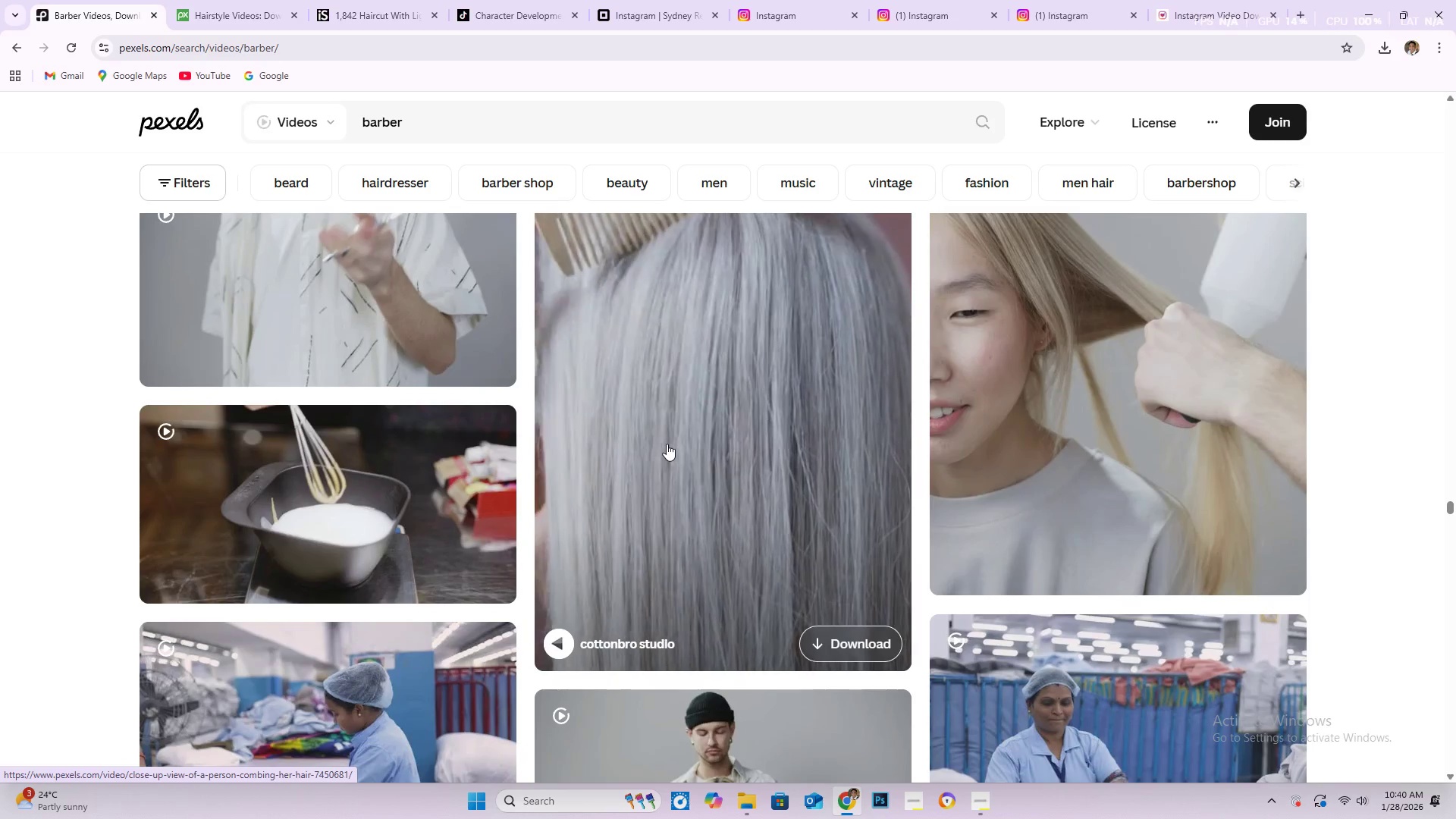 
scroll: coordinate [767, 463], scroll_direction: down, amount: 42.0
 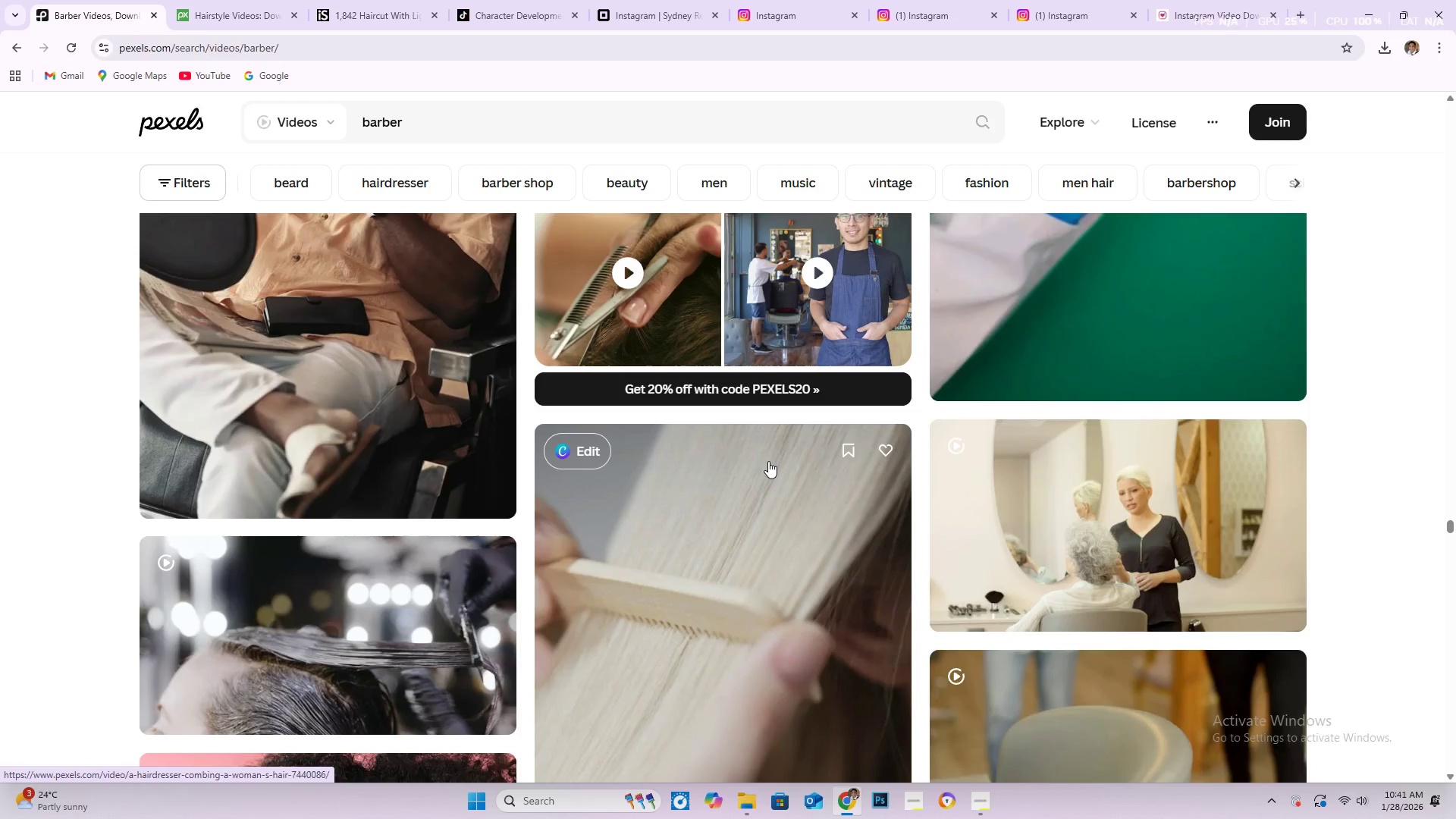 
scroll: coordinate [743, 443], scroll_direction: down, amount: 13.0